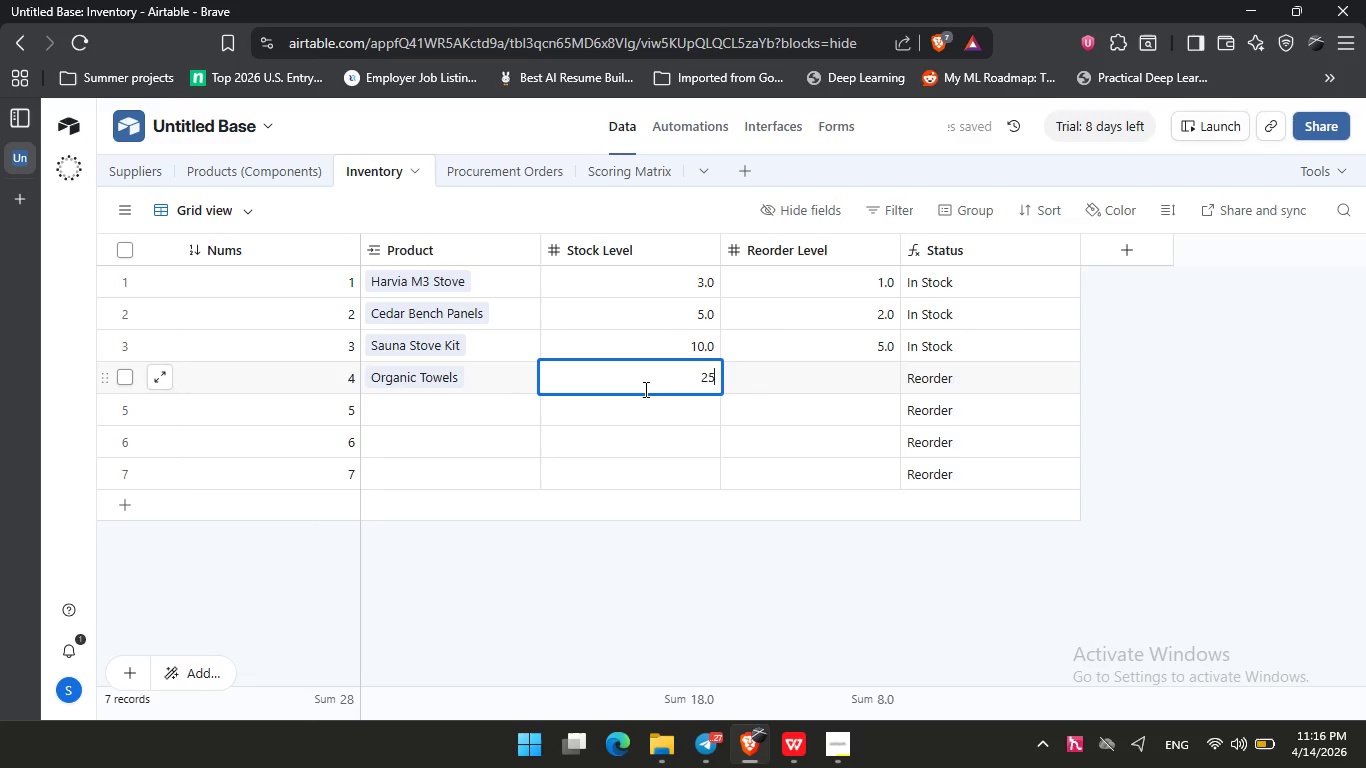 
key(Numpad5)
 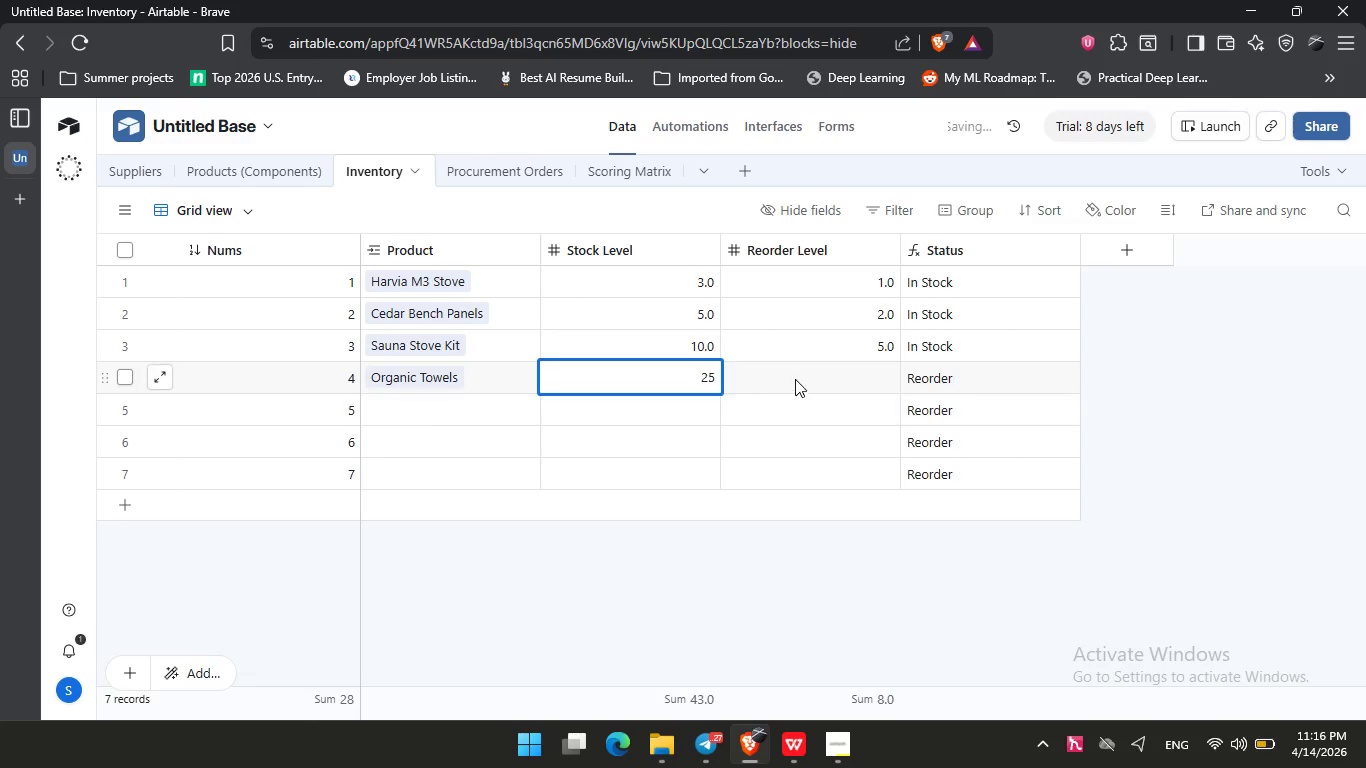 
left_click([798, 374])
 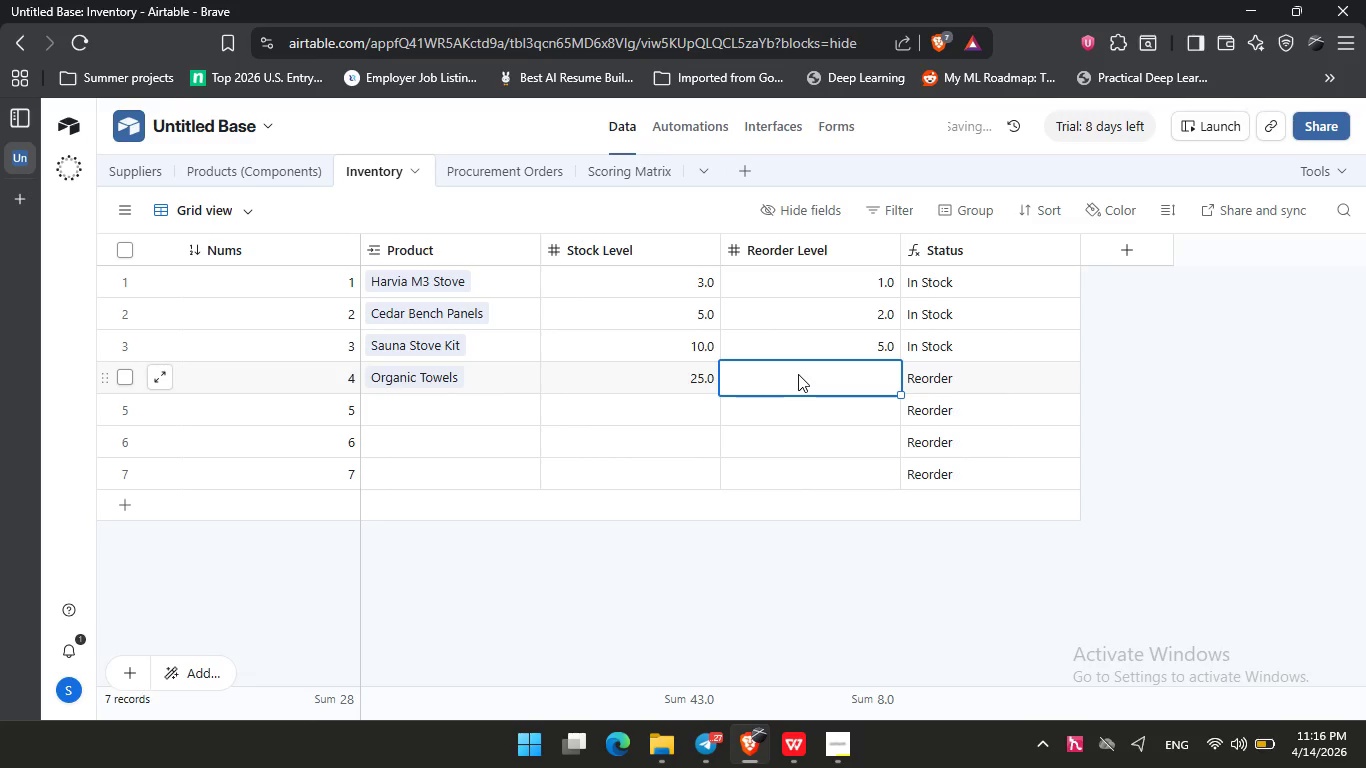 
key(Numpad1)
 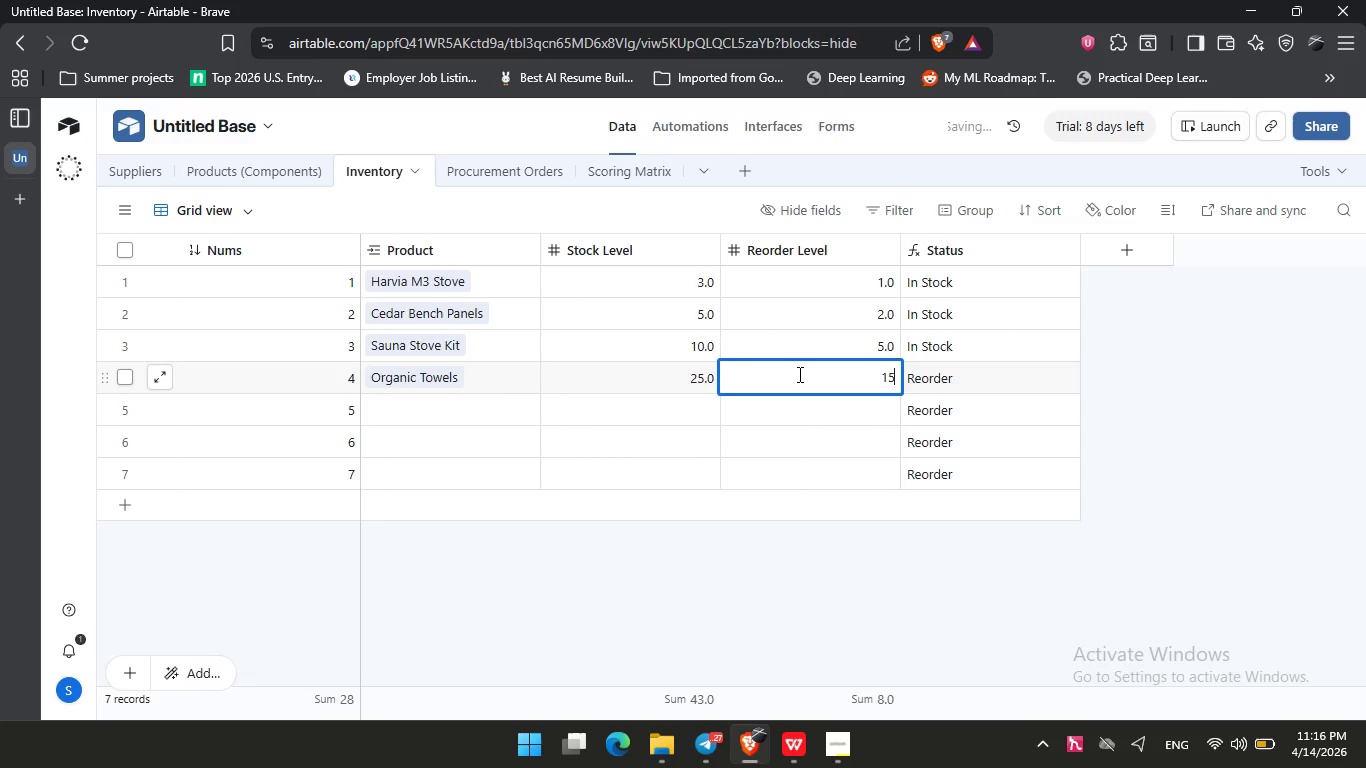 
key(Numpad5)
 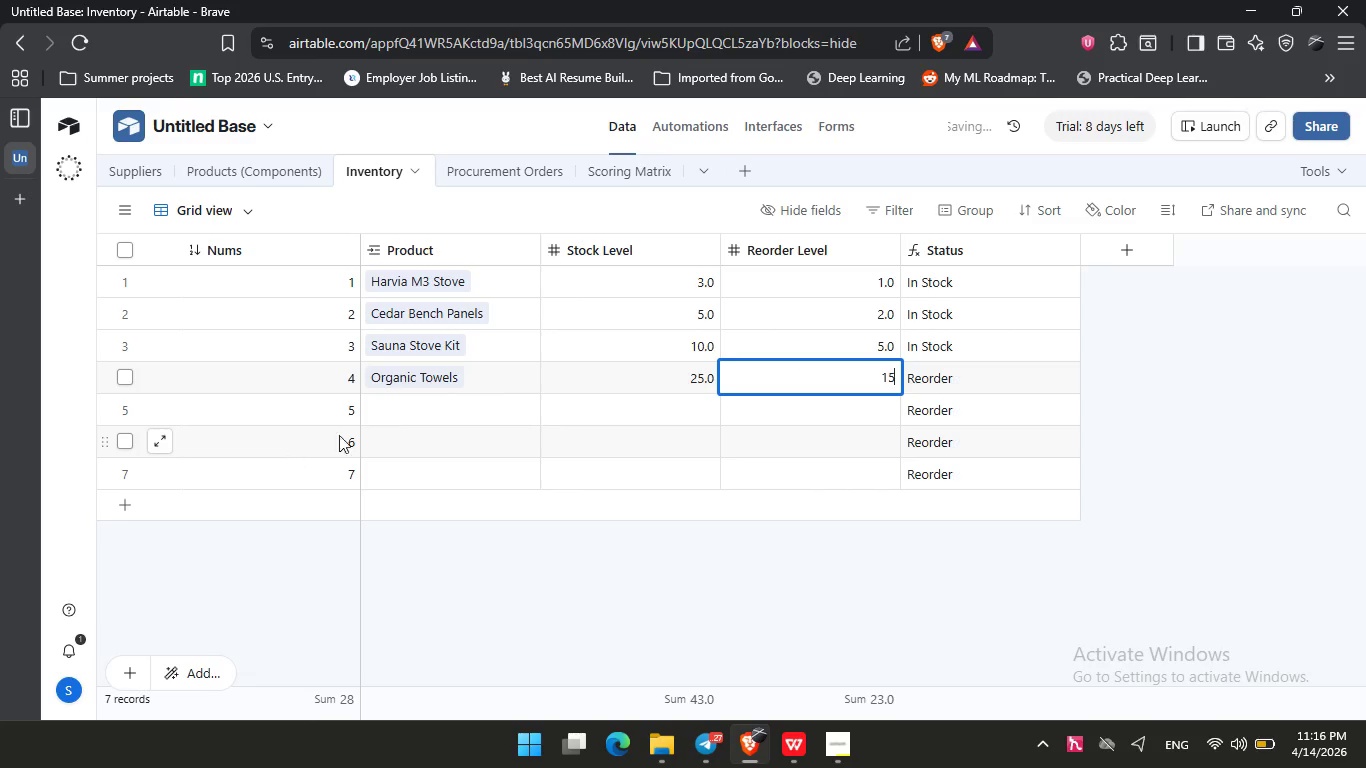 
left_click([436, 398])
 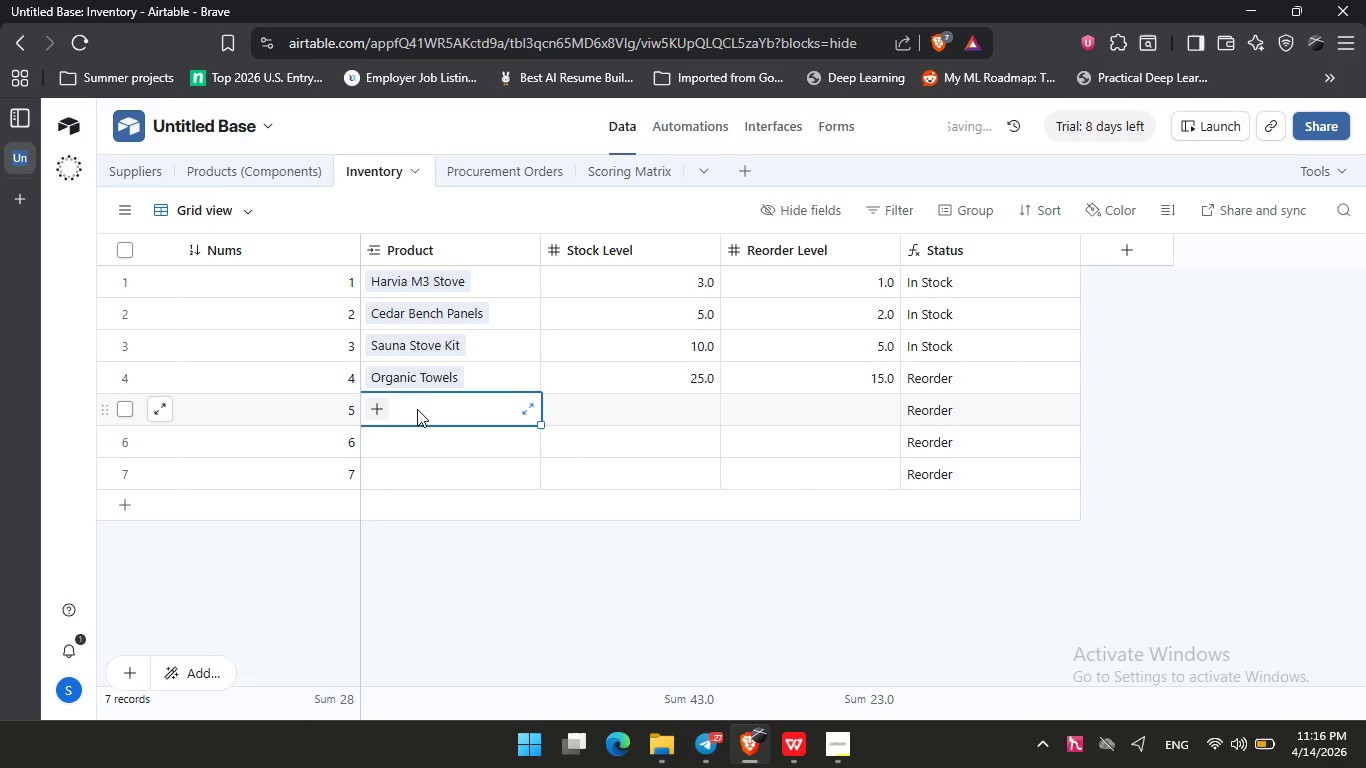 
left_click([372, 415])
 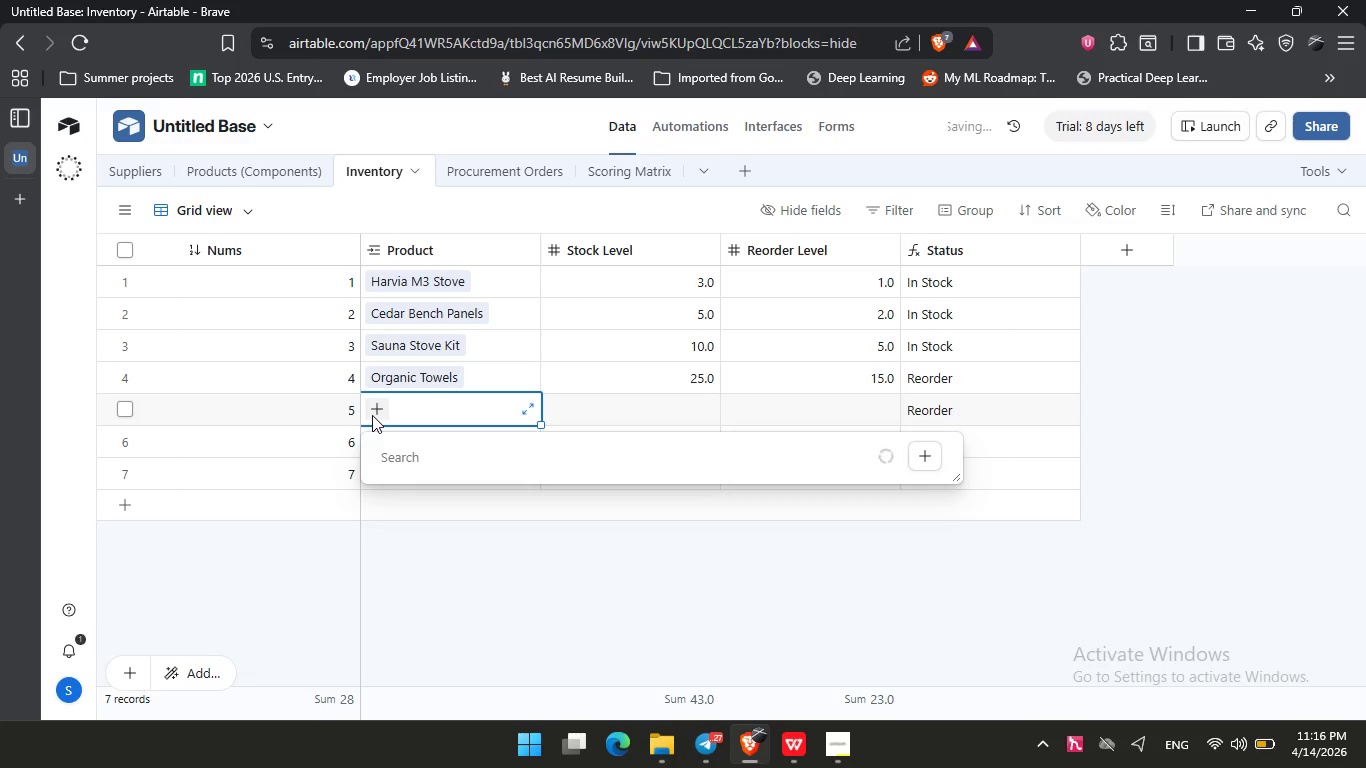 
type(fire)
 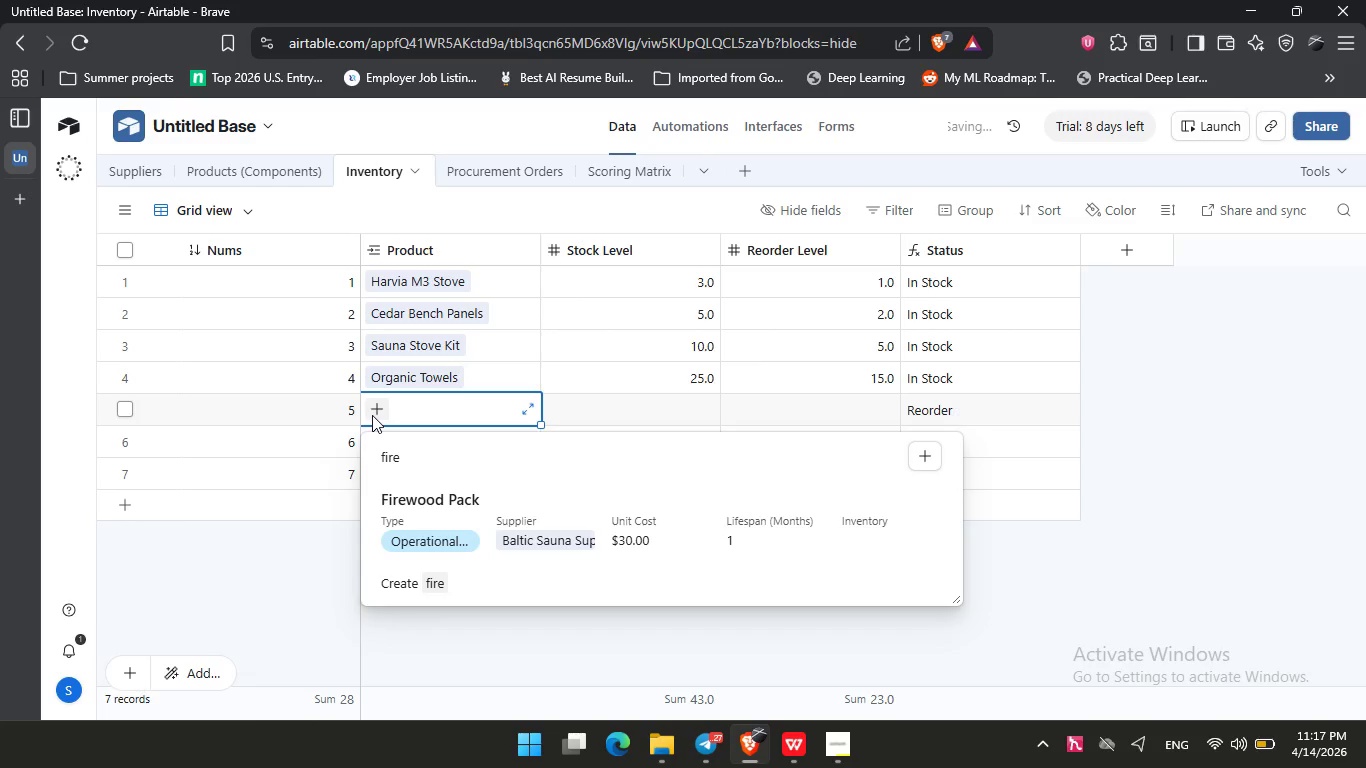 
wait(6.55)
 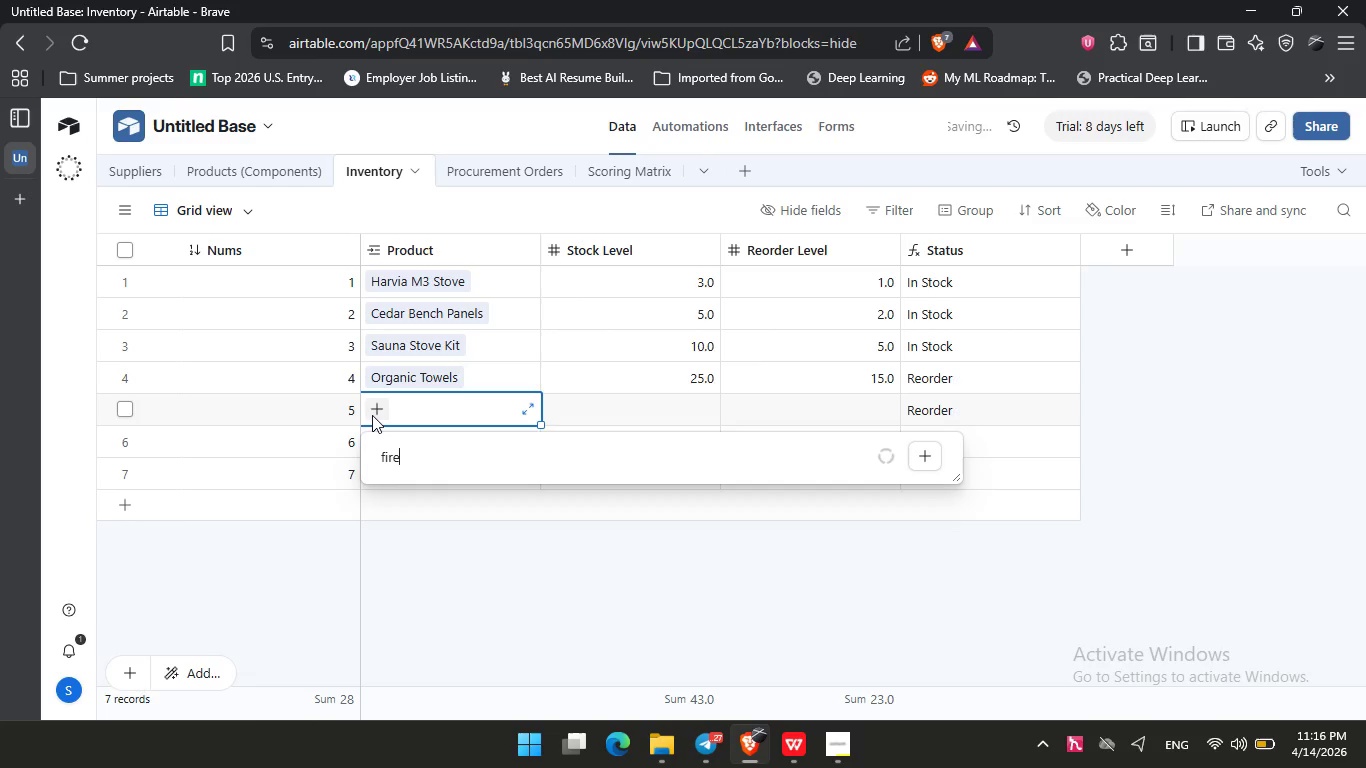 
left_click([495, 526])
 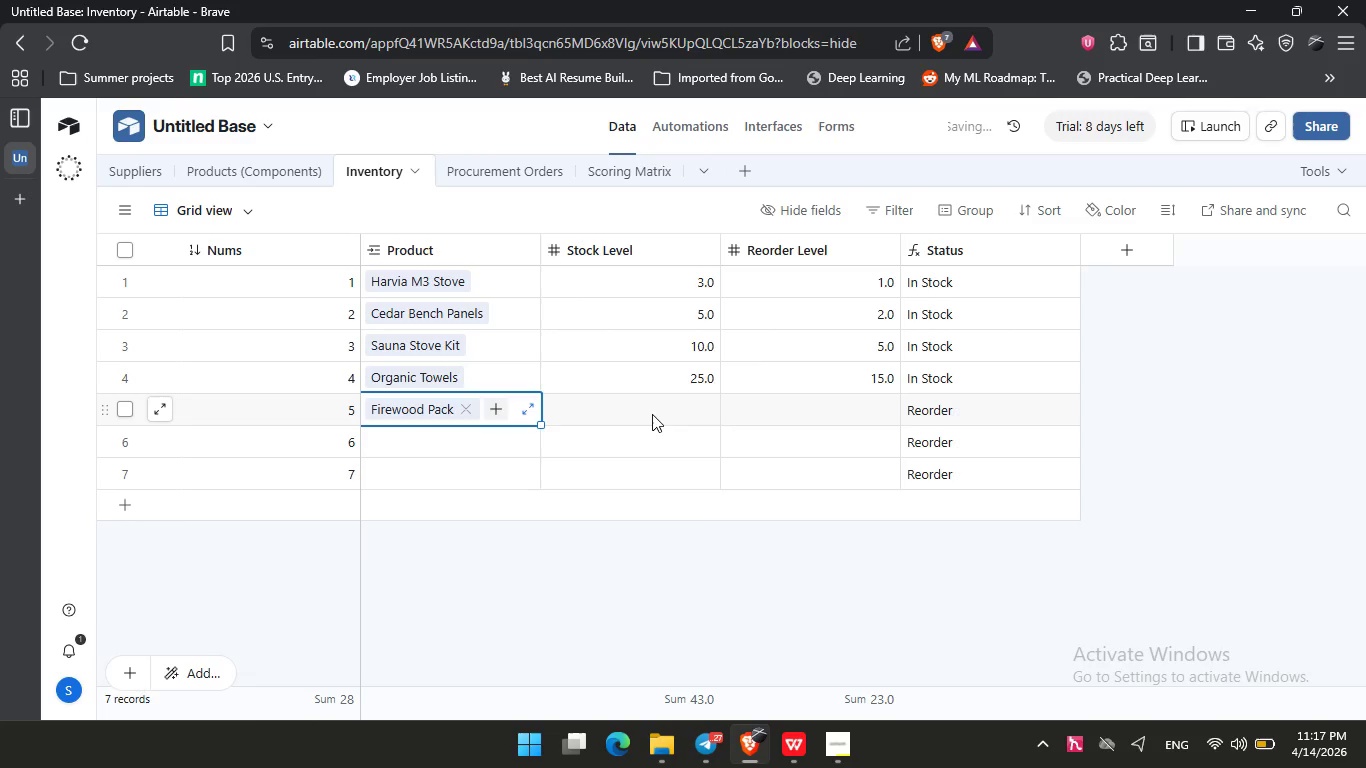 
left_click([652, 413])
 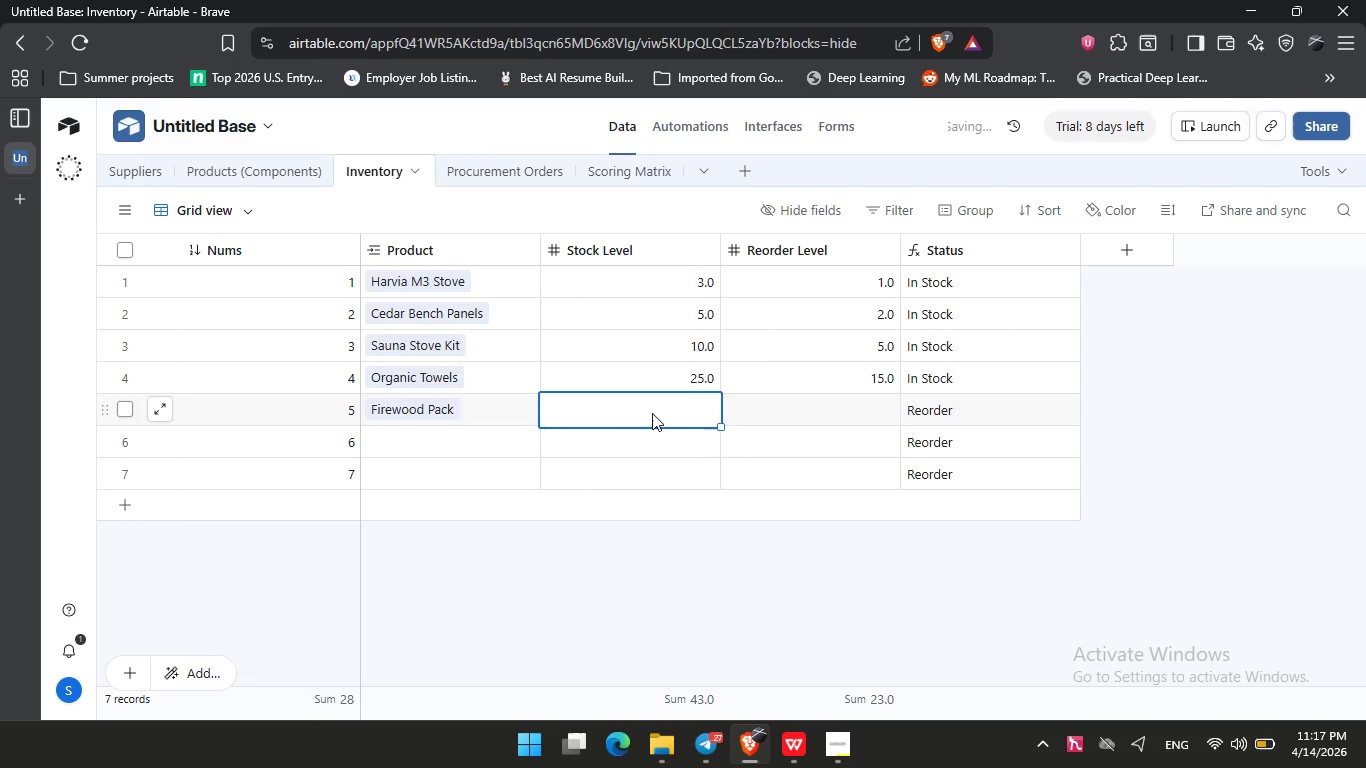 
key(Numpad6)
 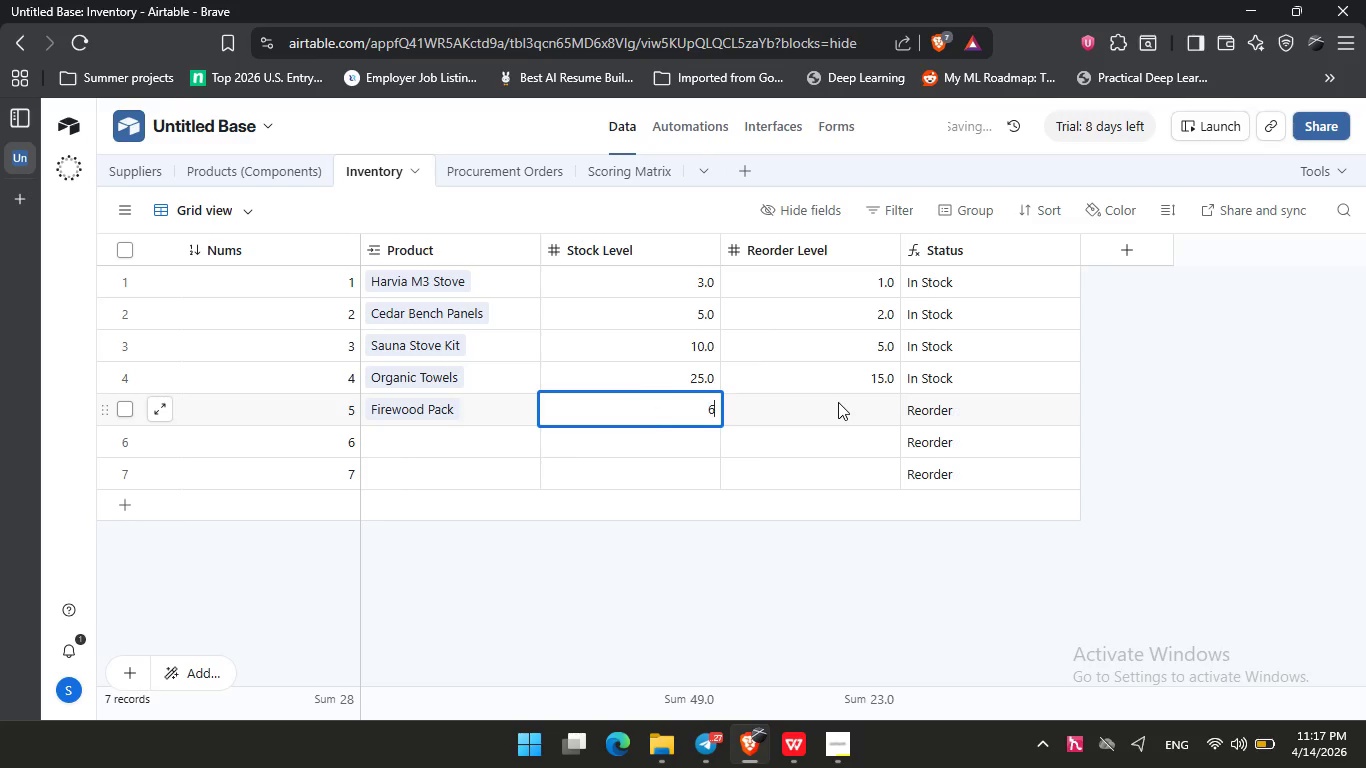 
left_click([828, 399])
 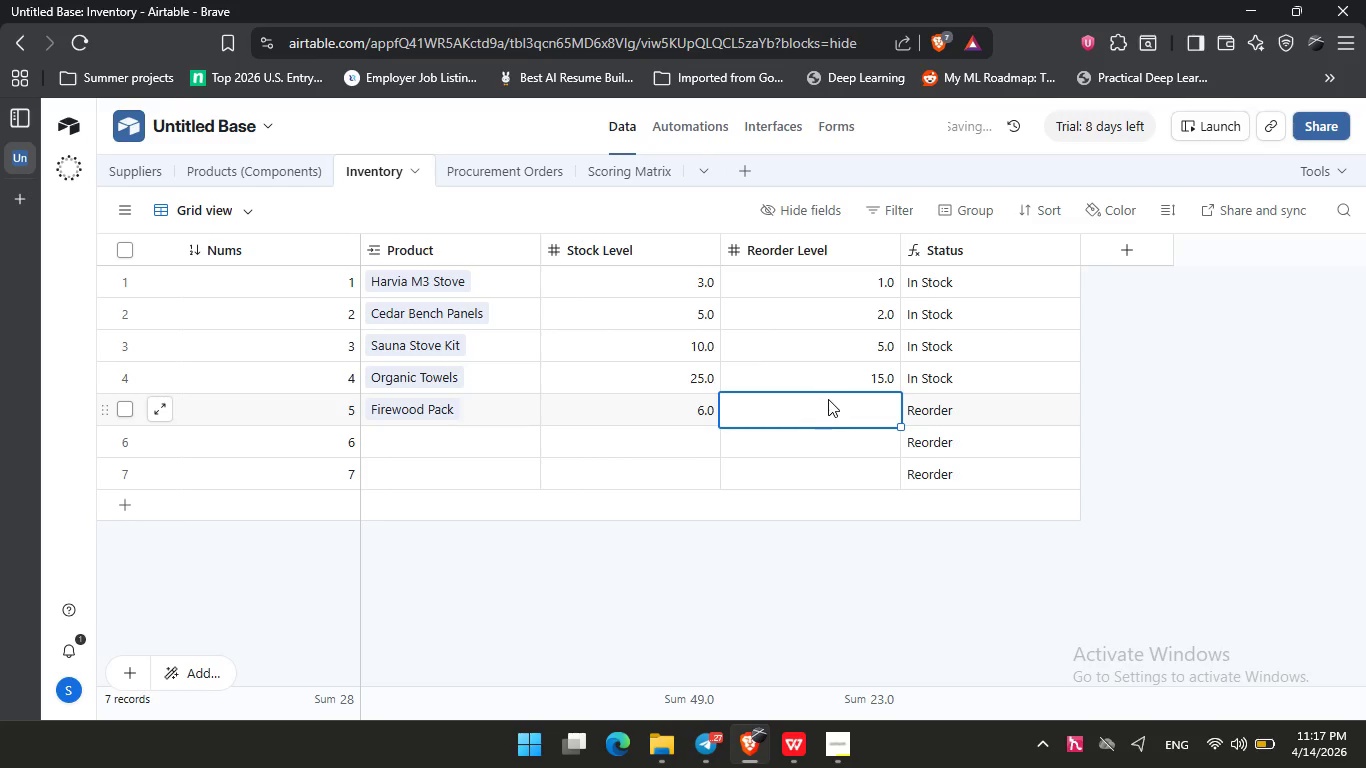 
key(Numpad1)
 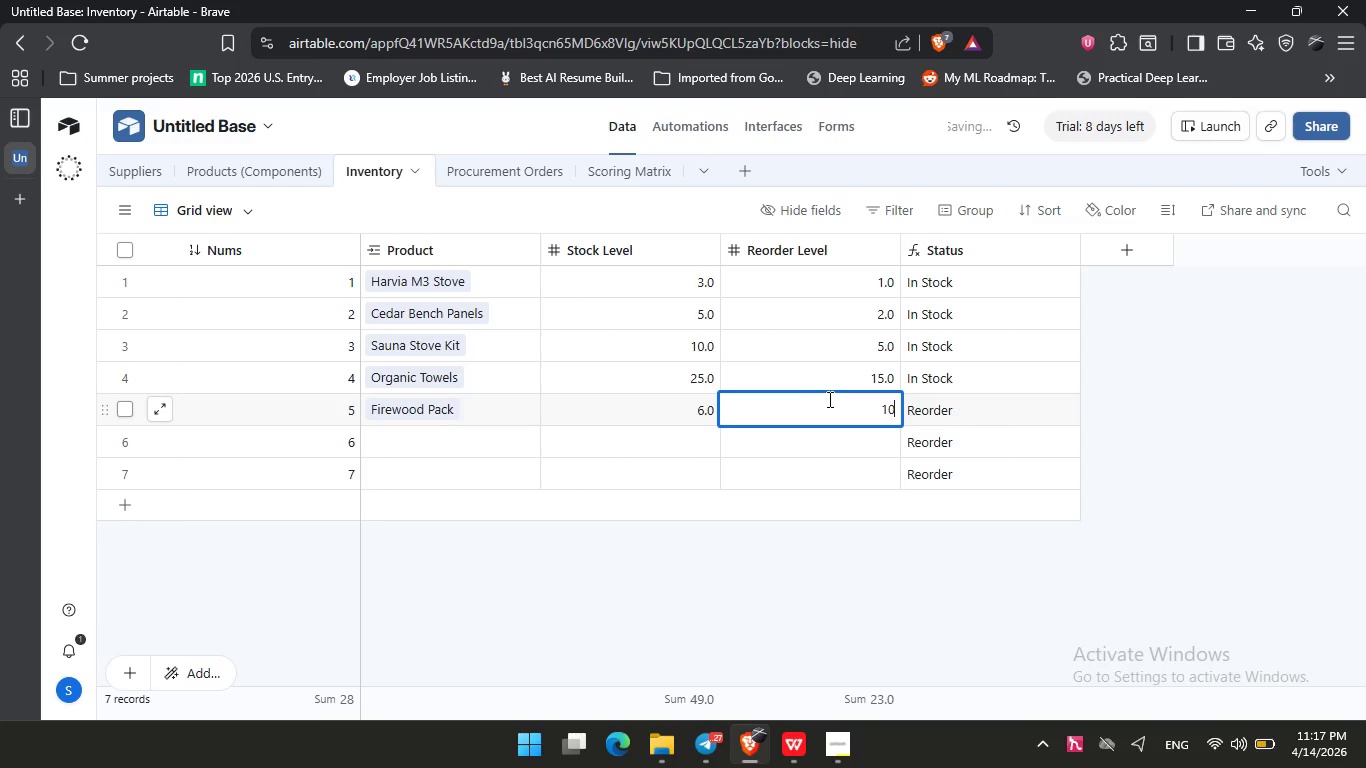 
key(Numpad0)
 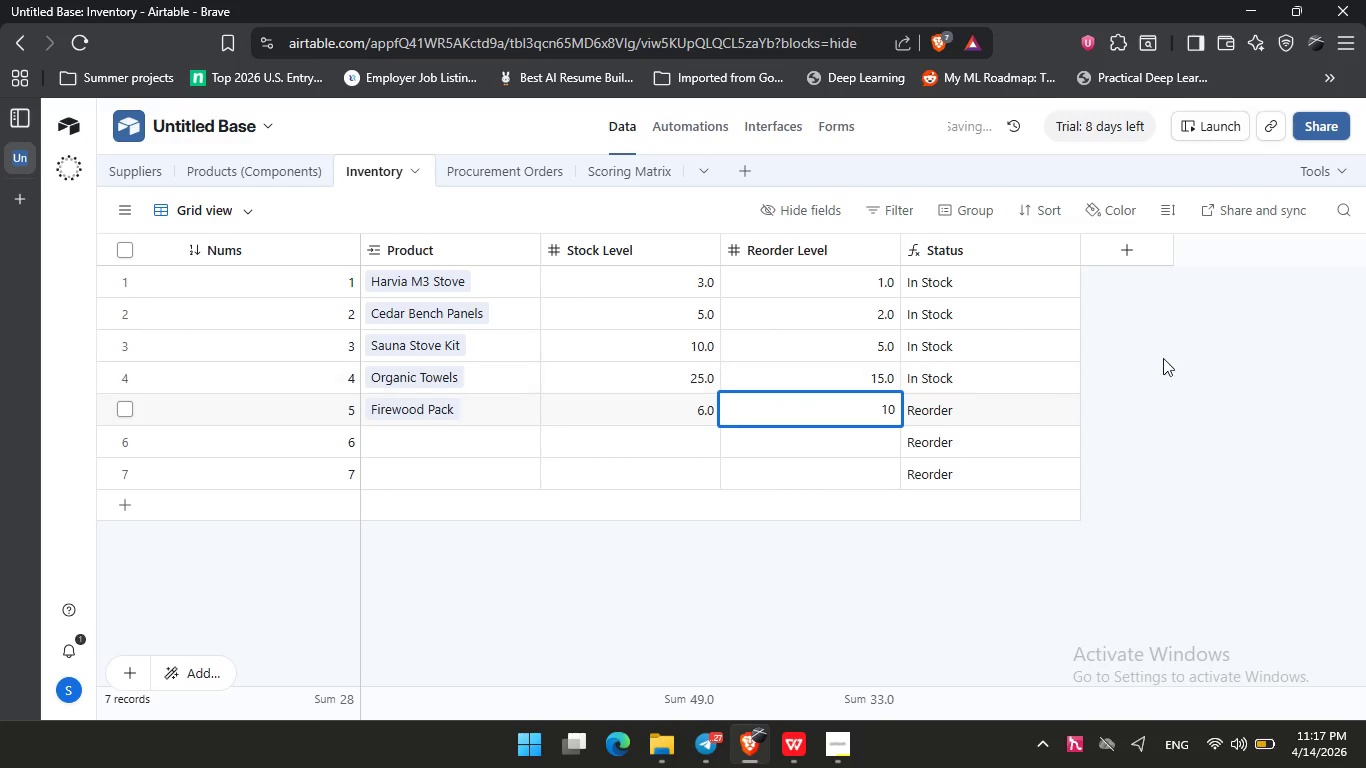 
left_click([1300, 342])
 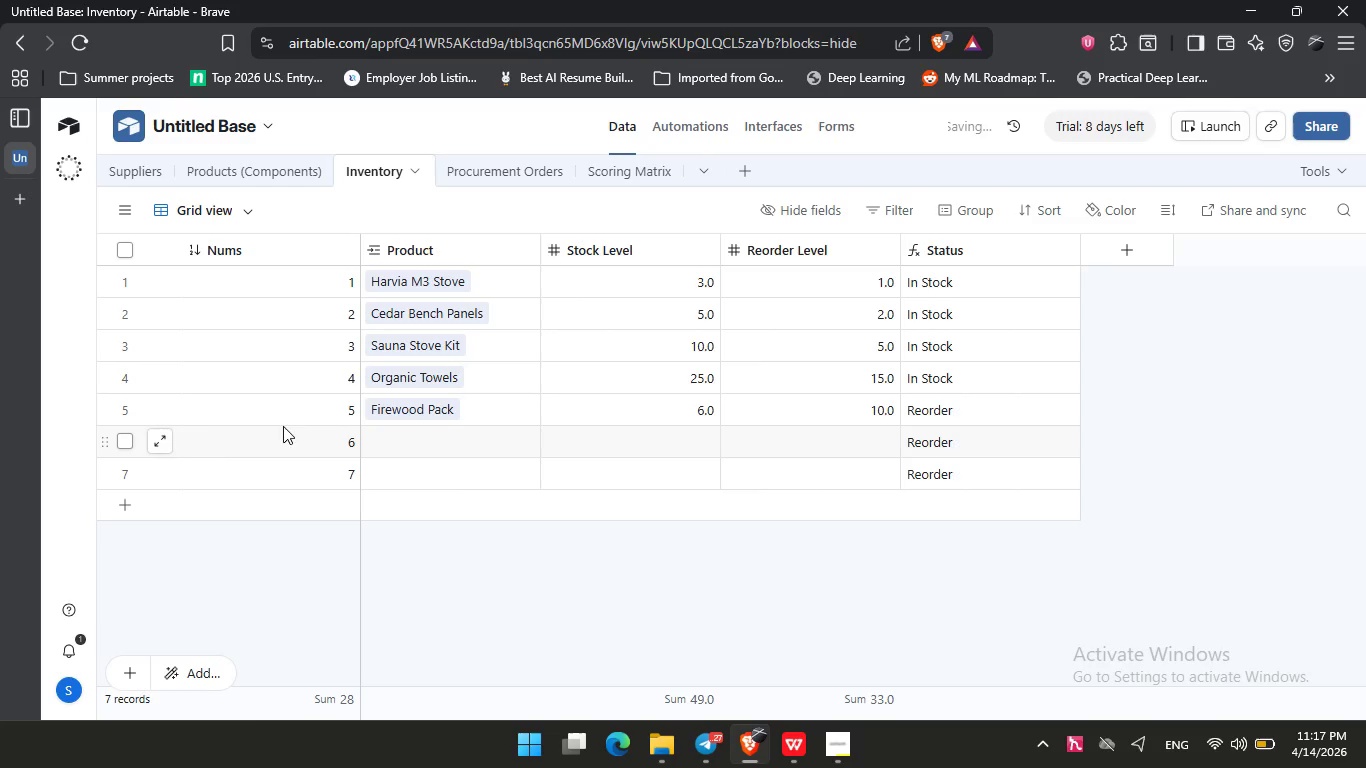 
left_click([161, 443])
 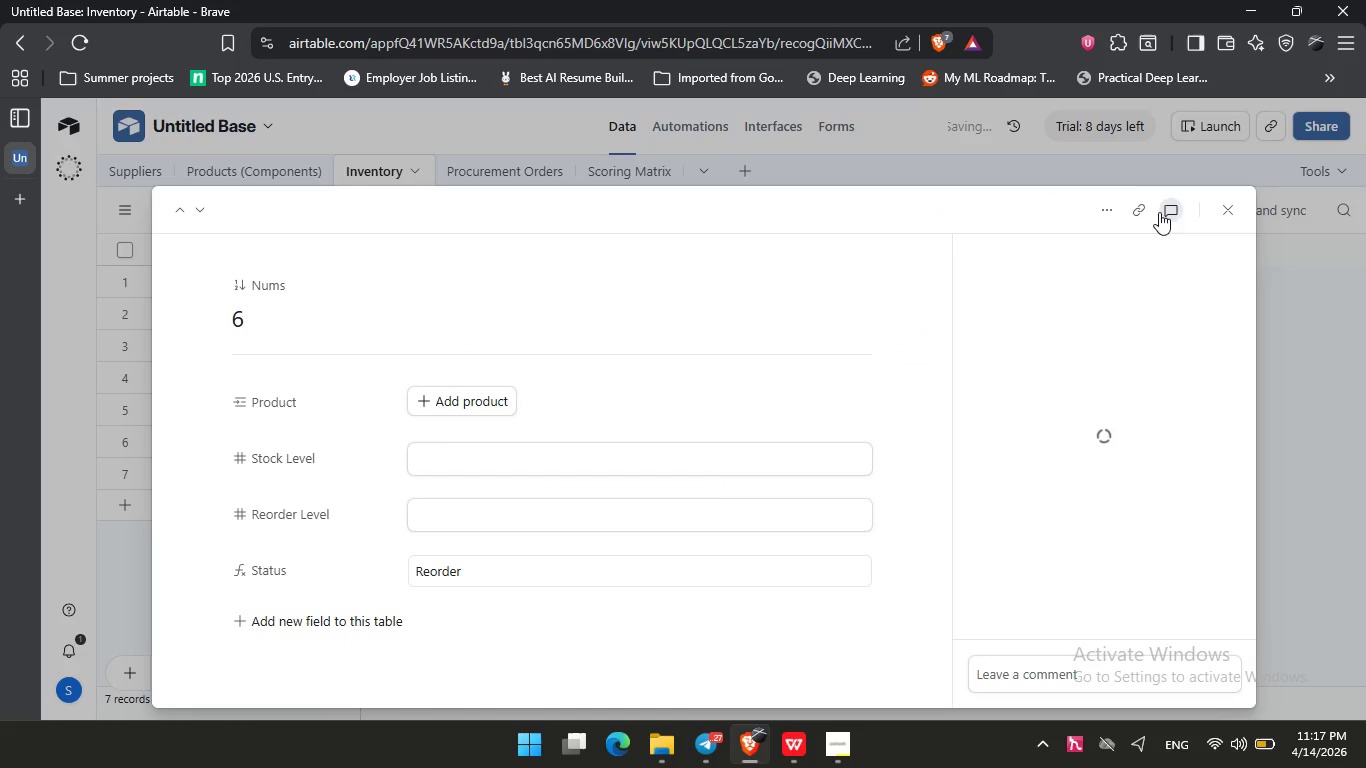 
left_click([1107, 215])
 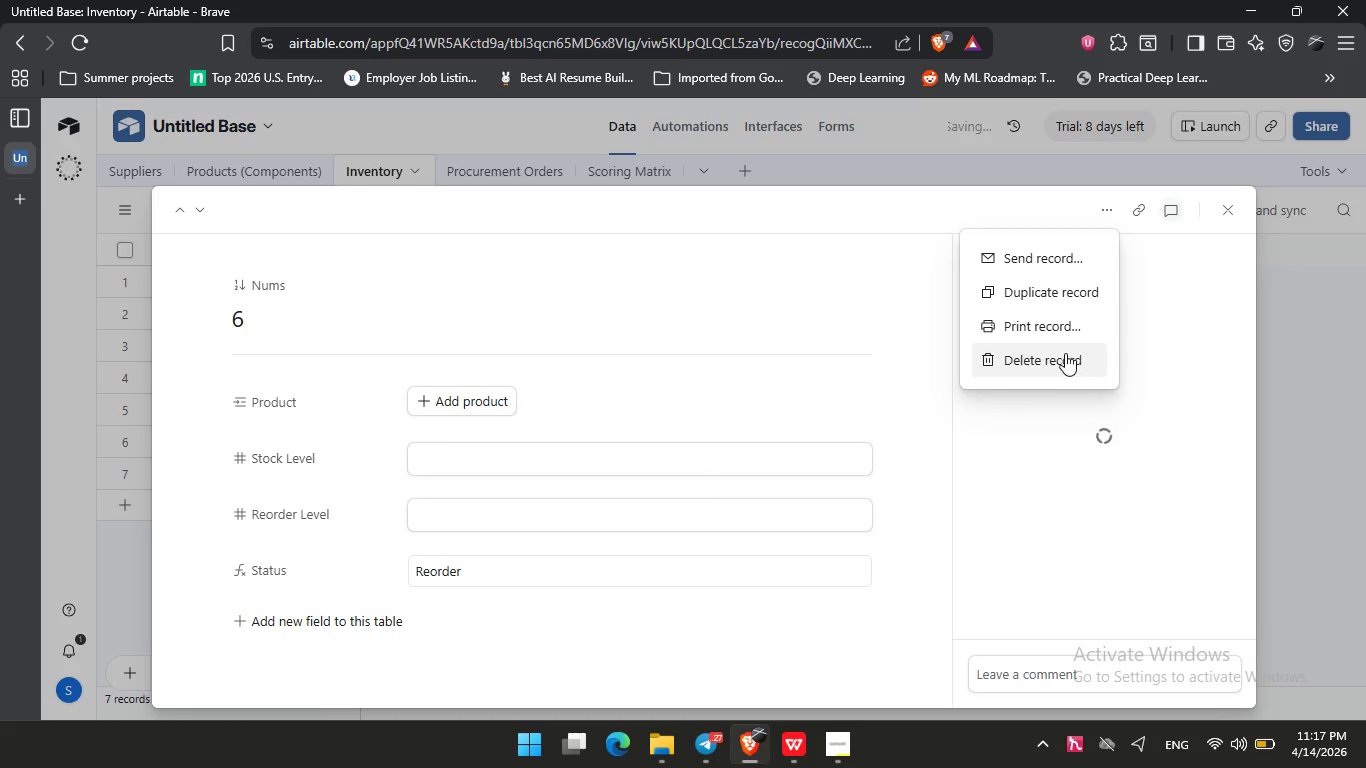 
left_click([1057, 360])
 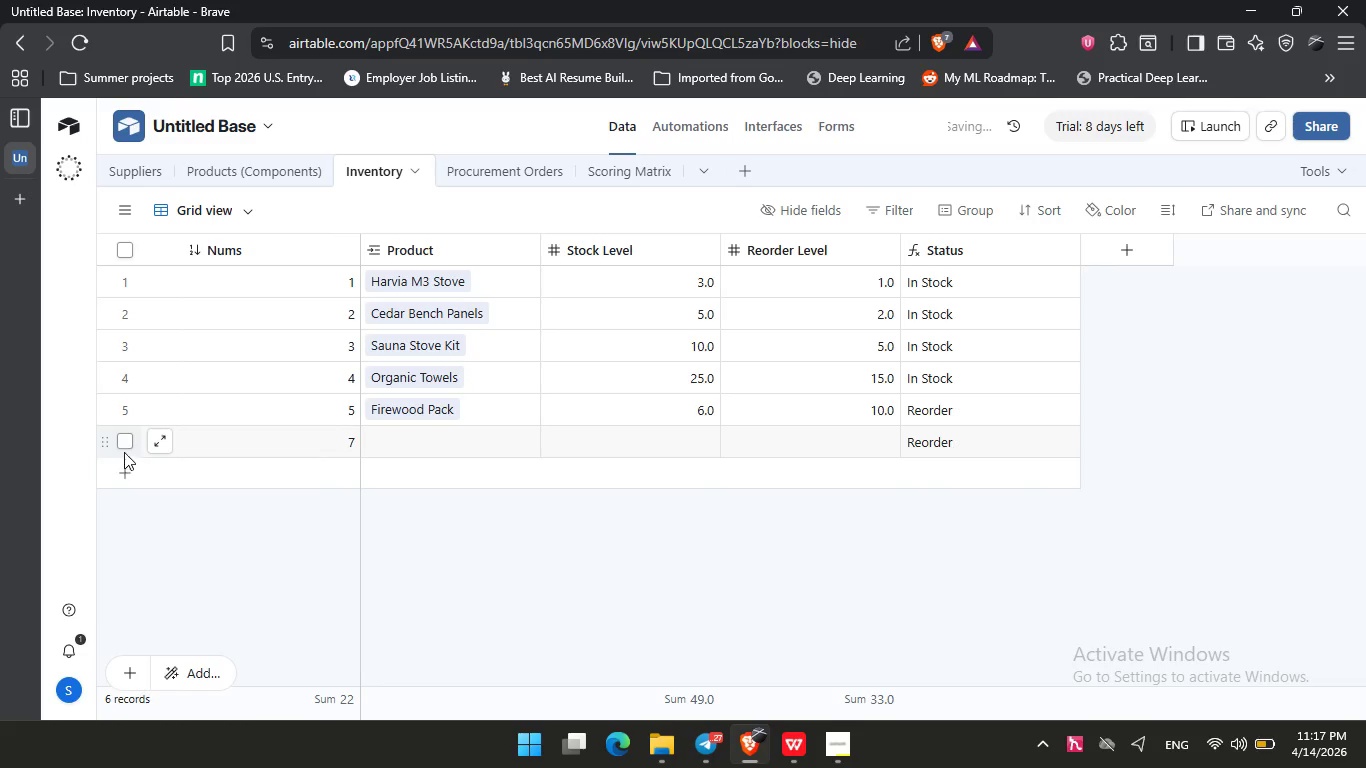 
left_click([152, 445])
 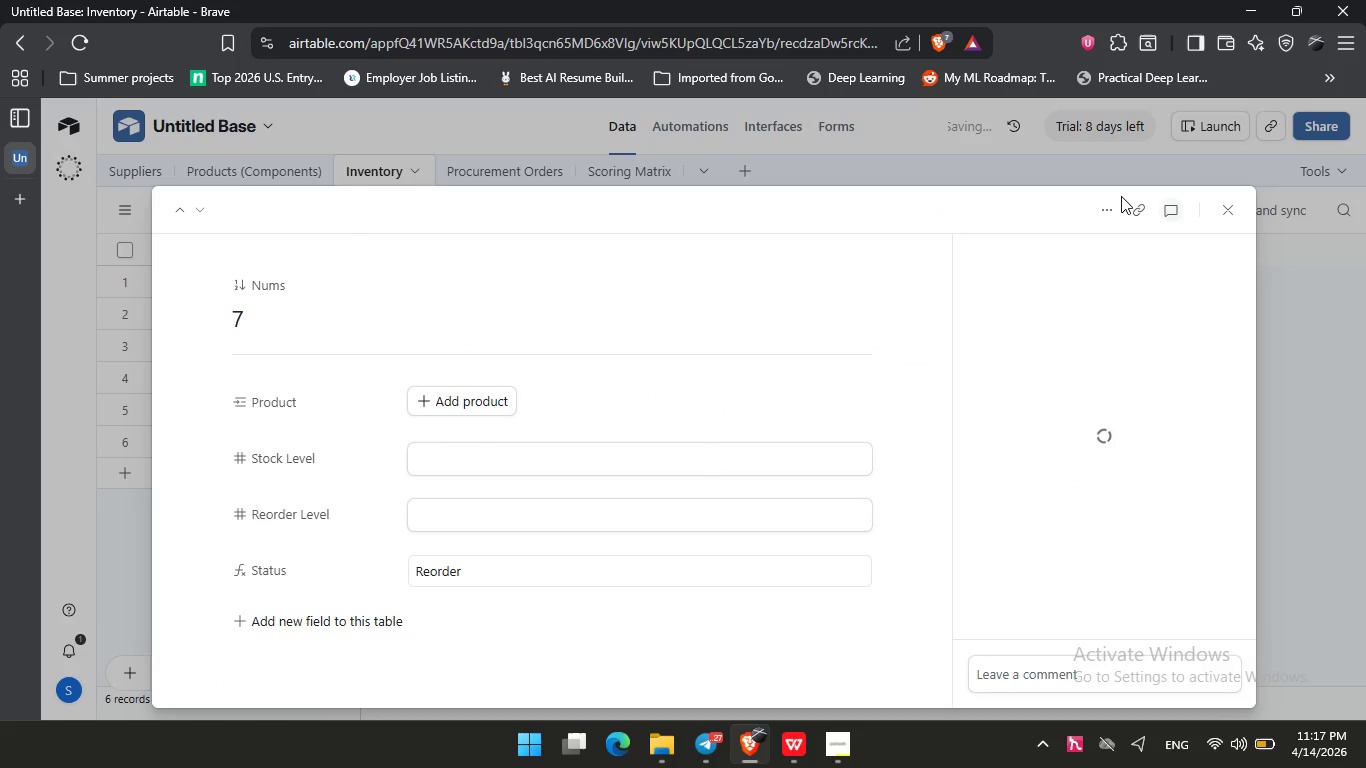 
double_click([1111, 212])
 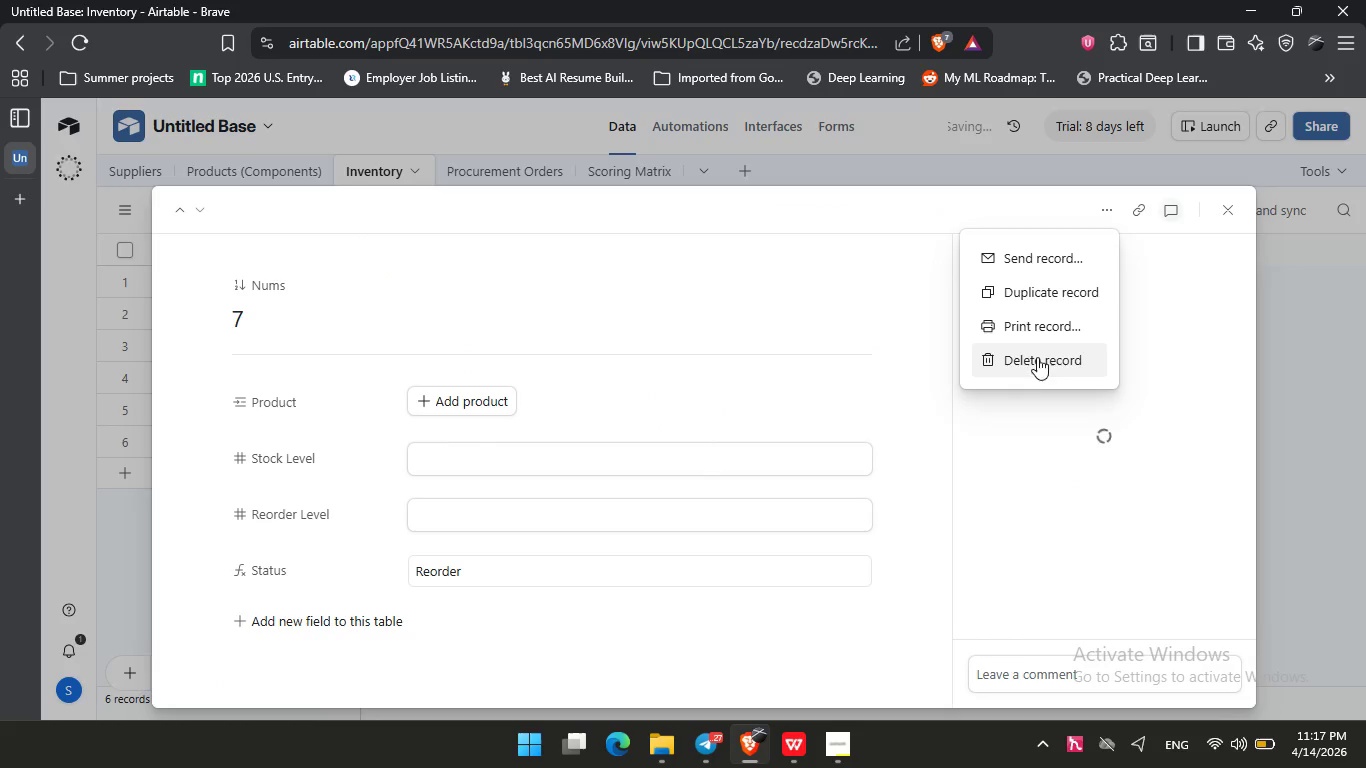 
left_click([1043, 368])
 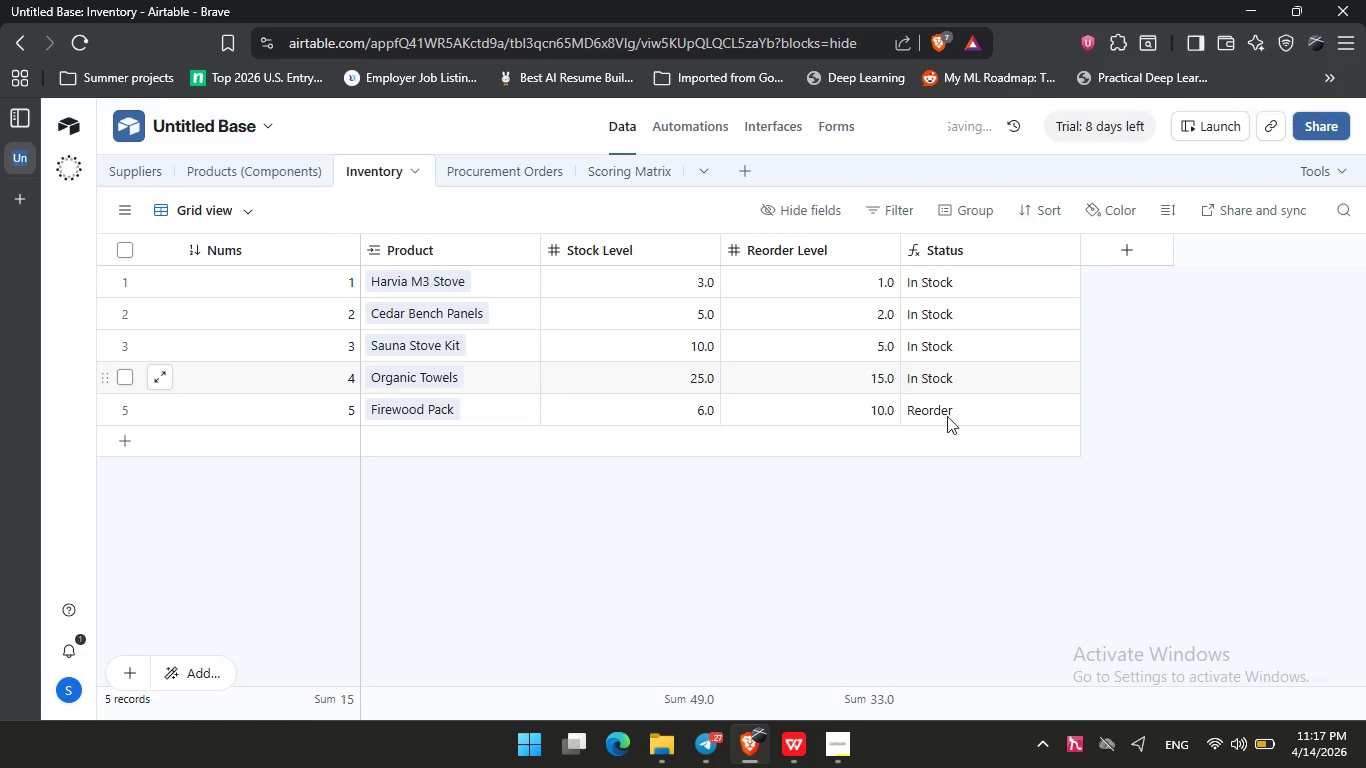 
left_click([605, 487])
 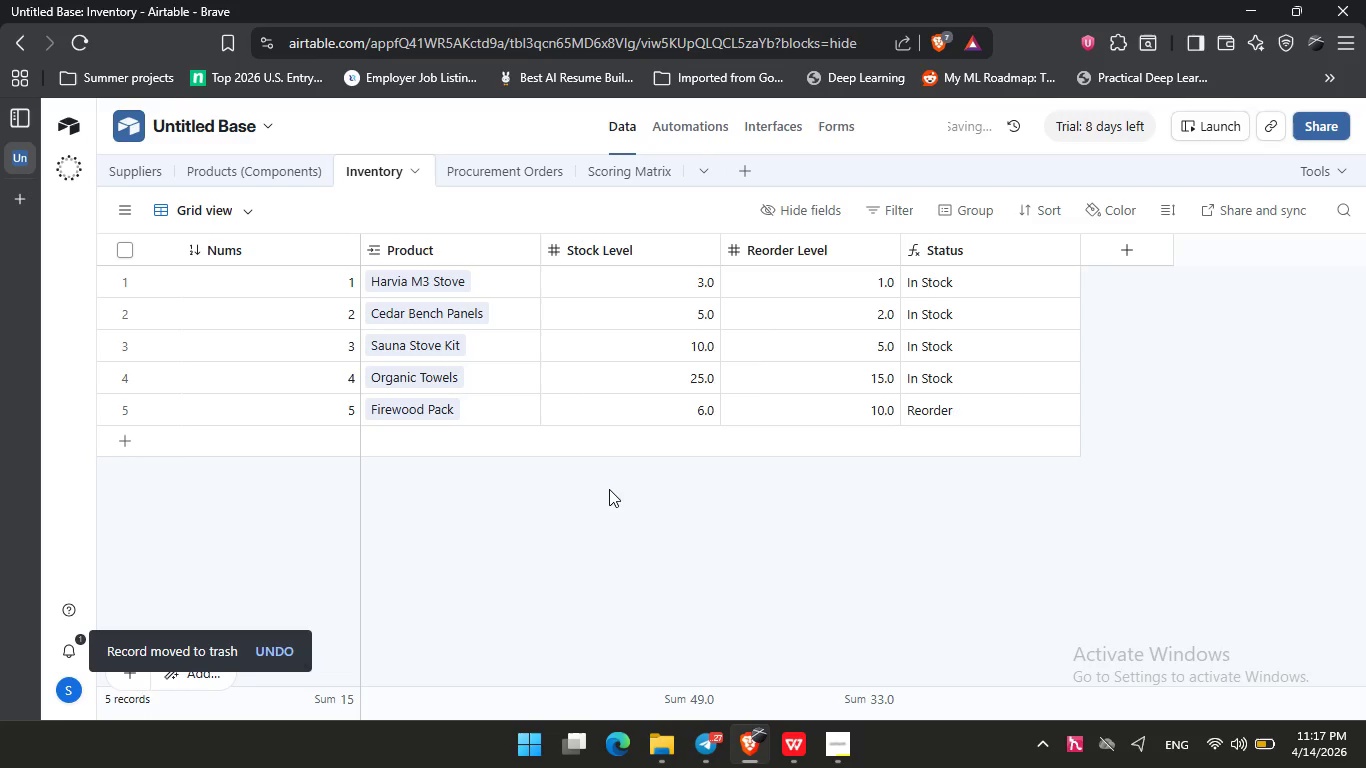 
wait(27.69)
 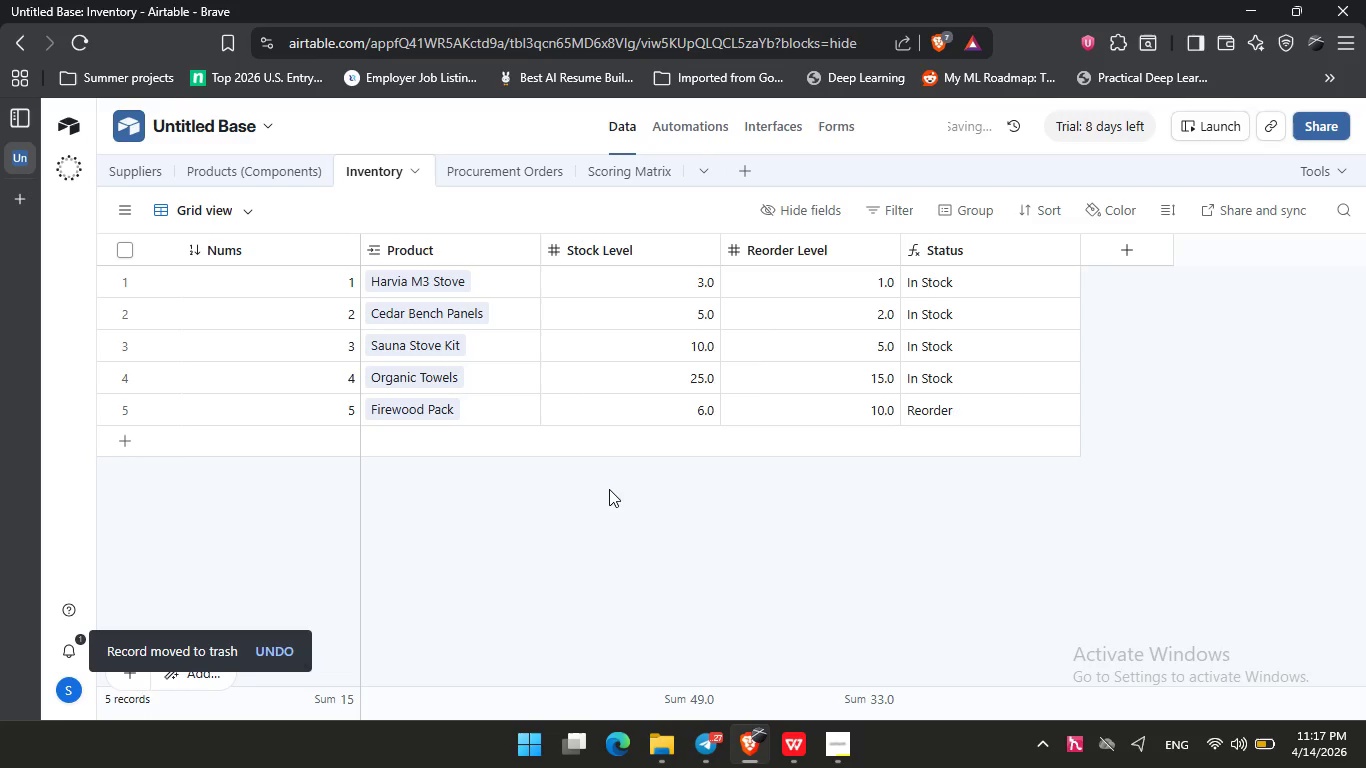 
left_click([500, 170])
 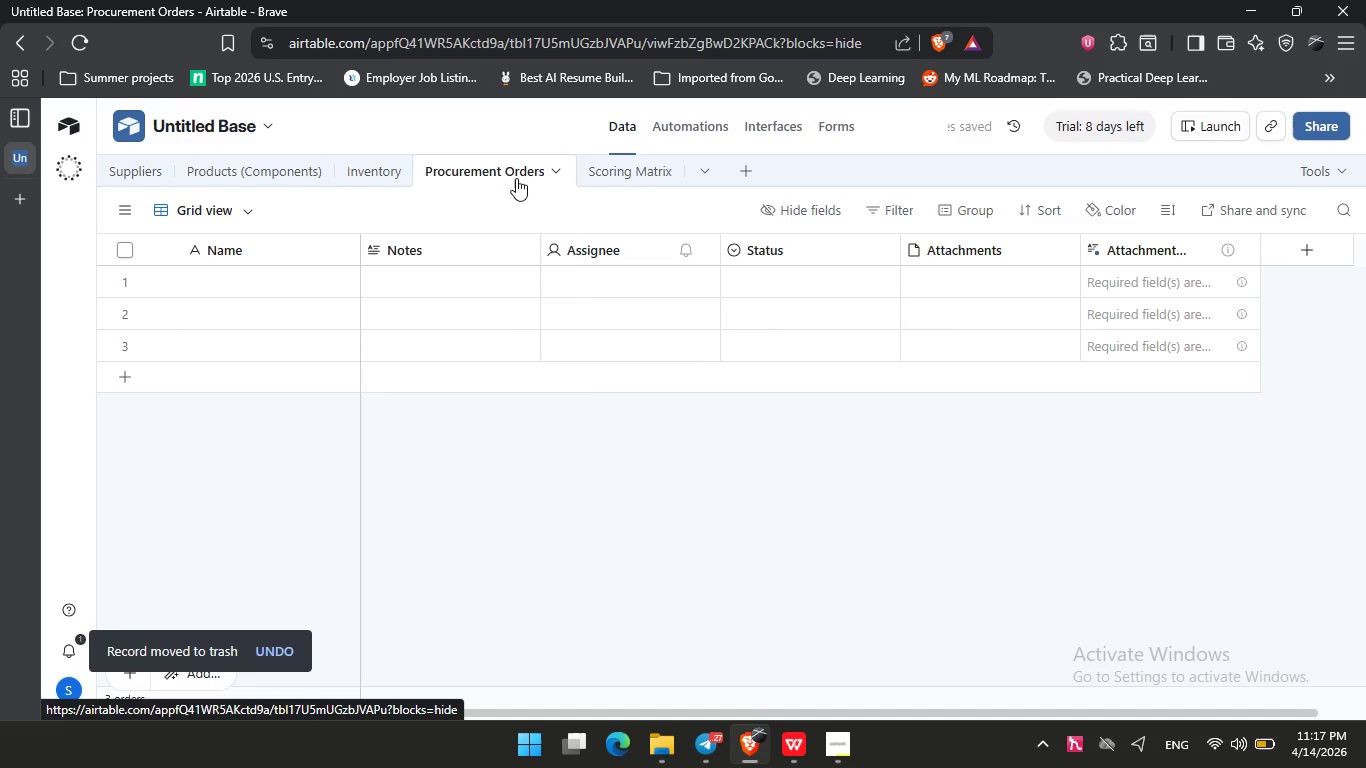 
double_click([511, 178])
 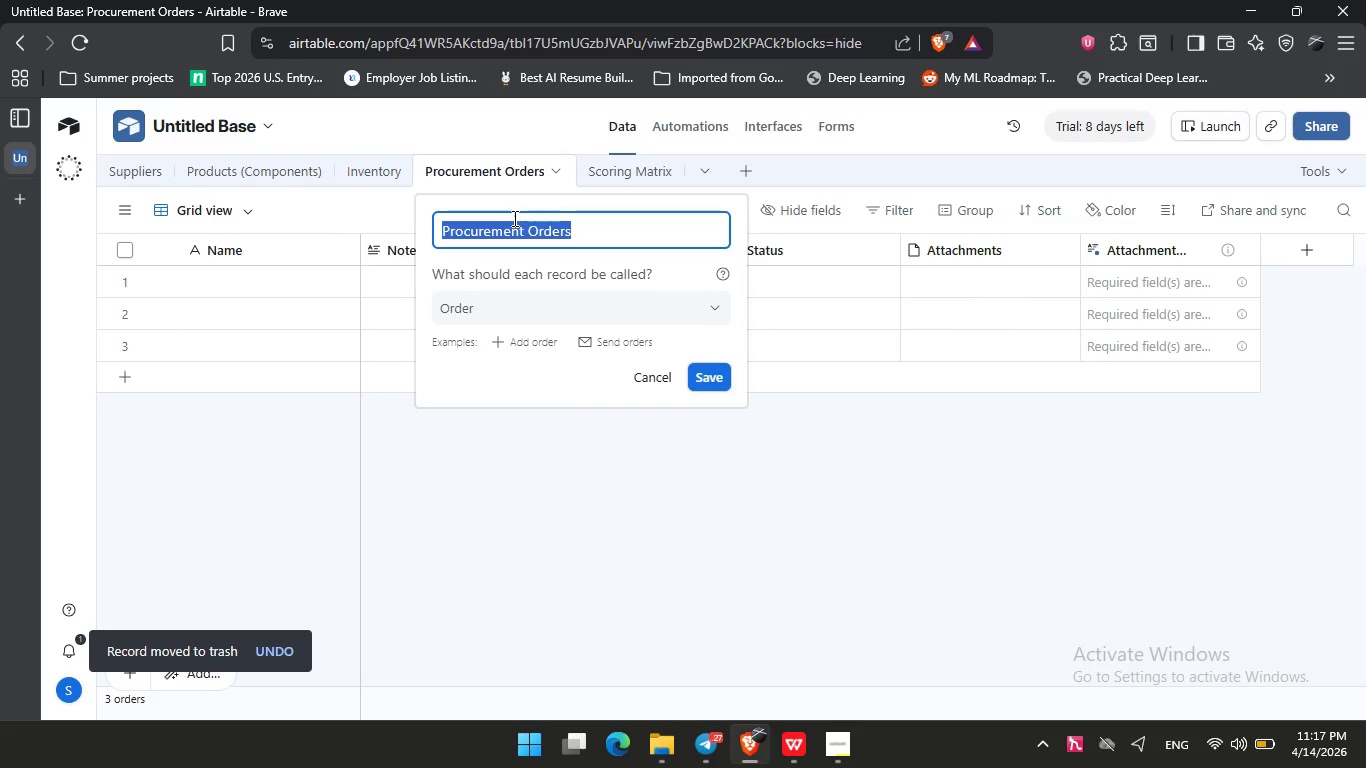 
type(Supplier Scoring )
 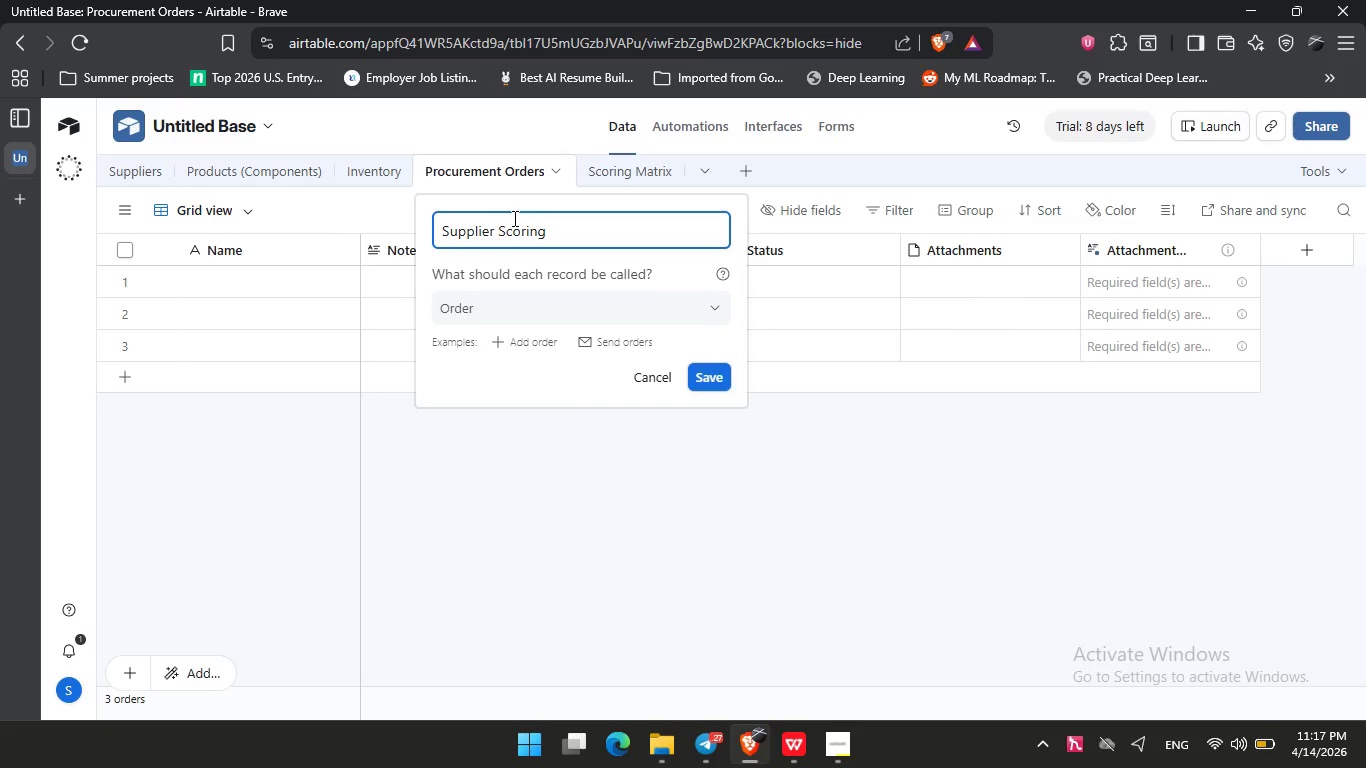 
key(Enter)
 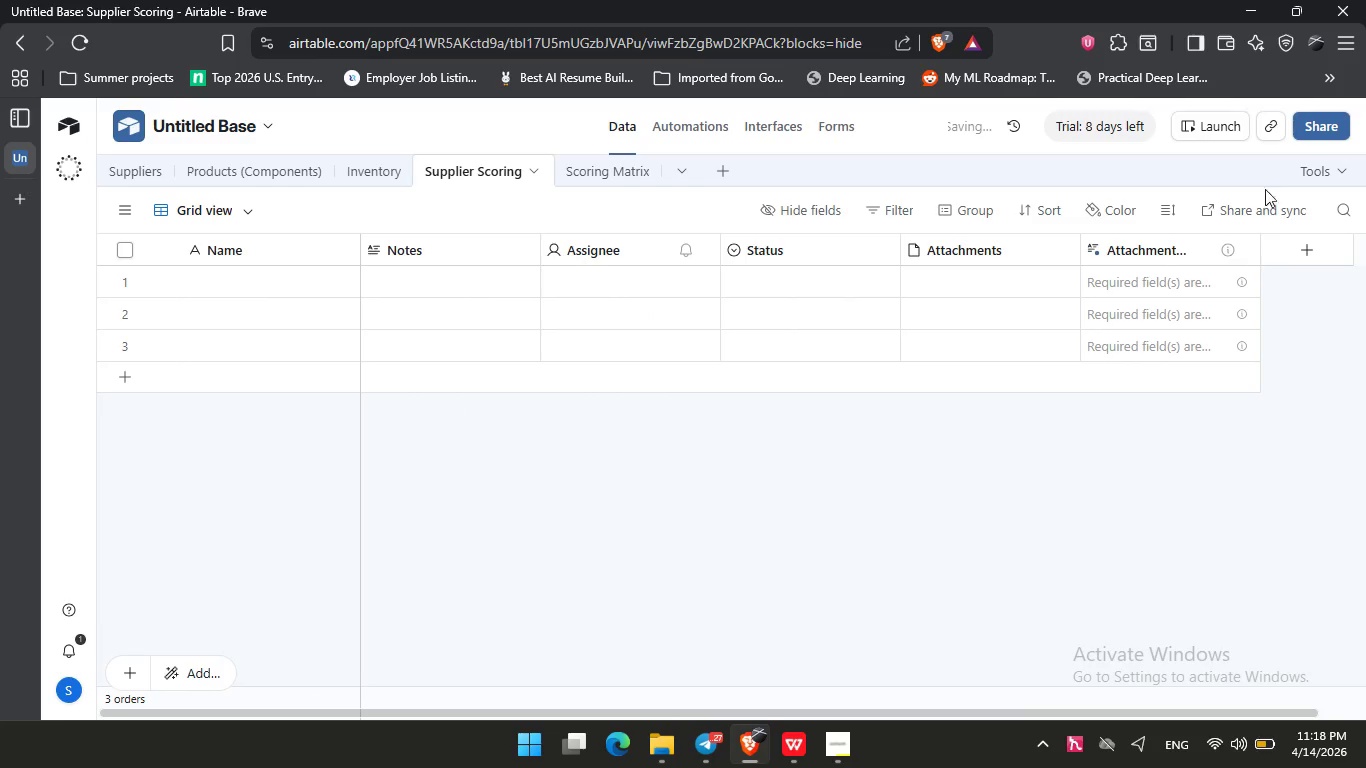 
left_click([1318, 173])
 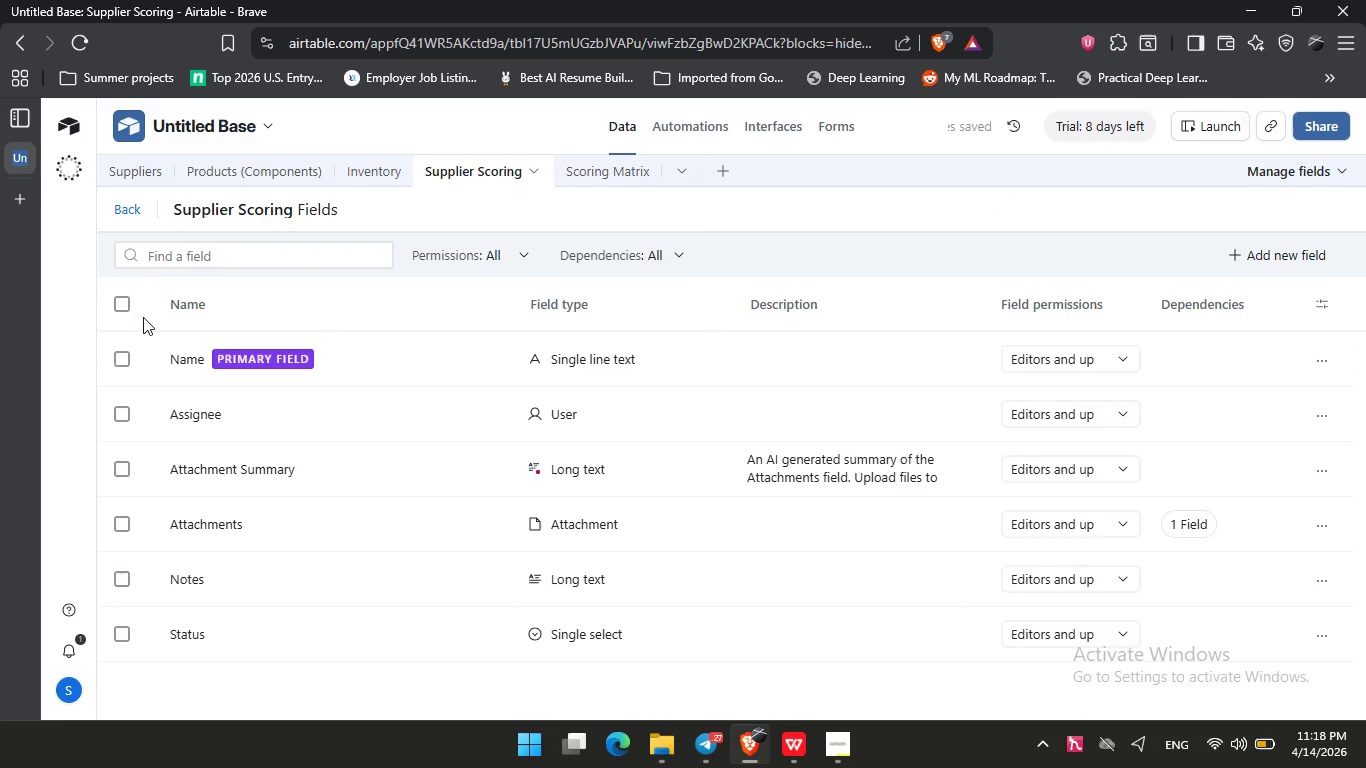 
left_click([124, 301])
 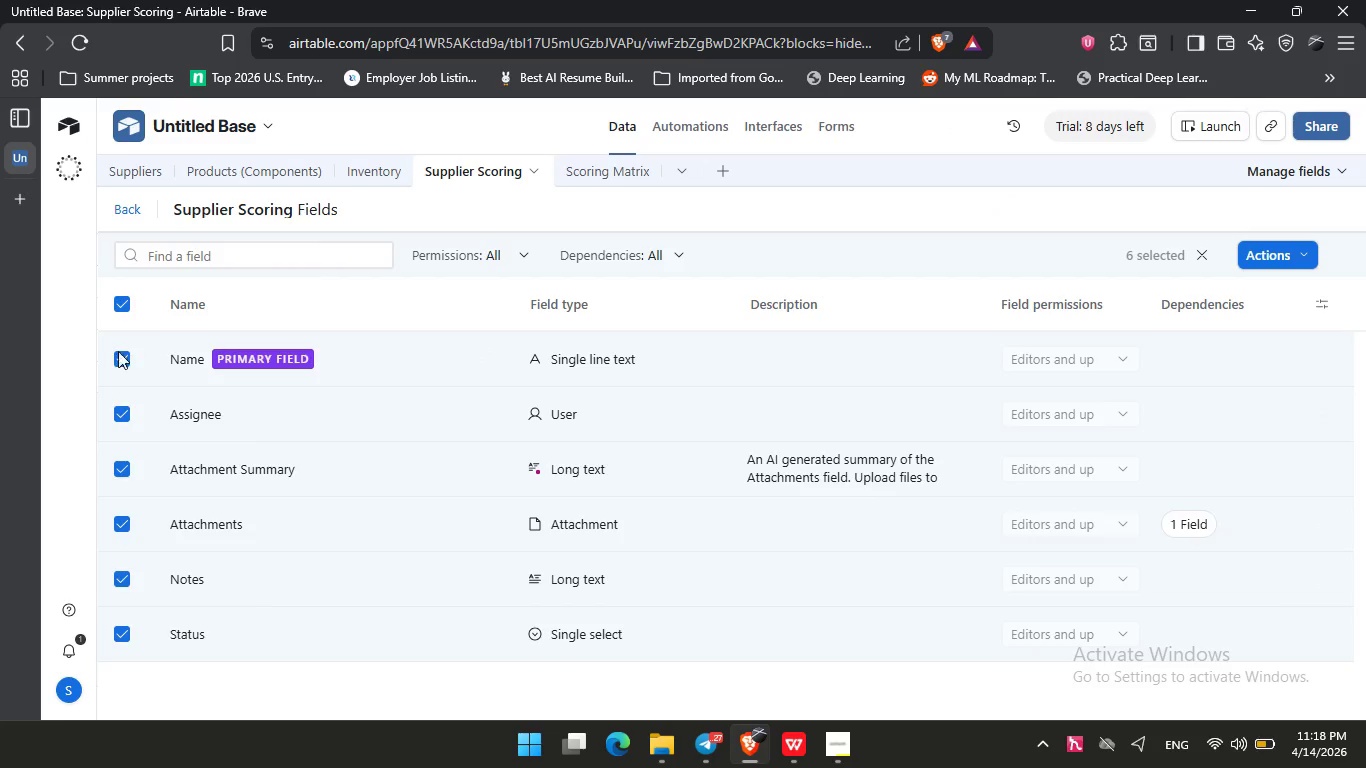 
left_click([121, 358])
 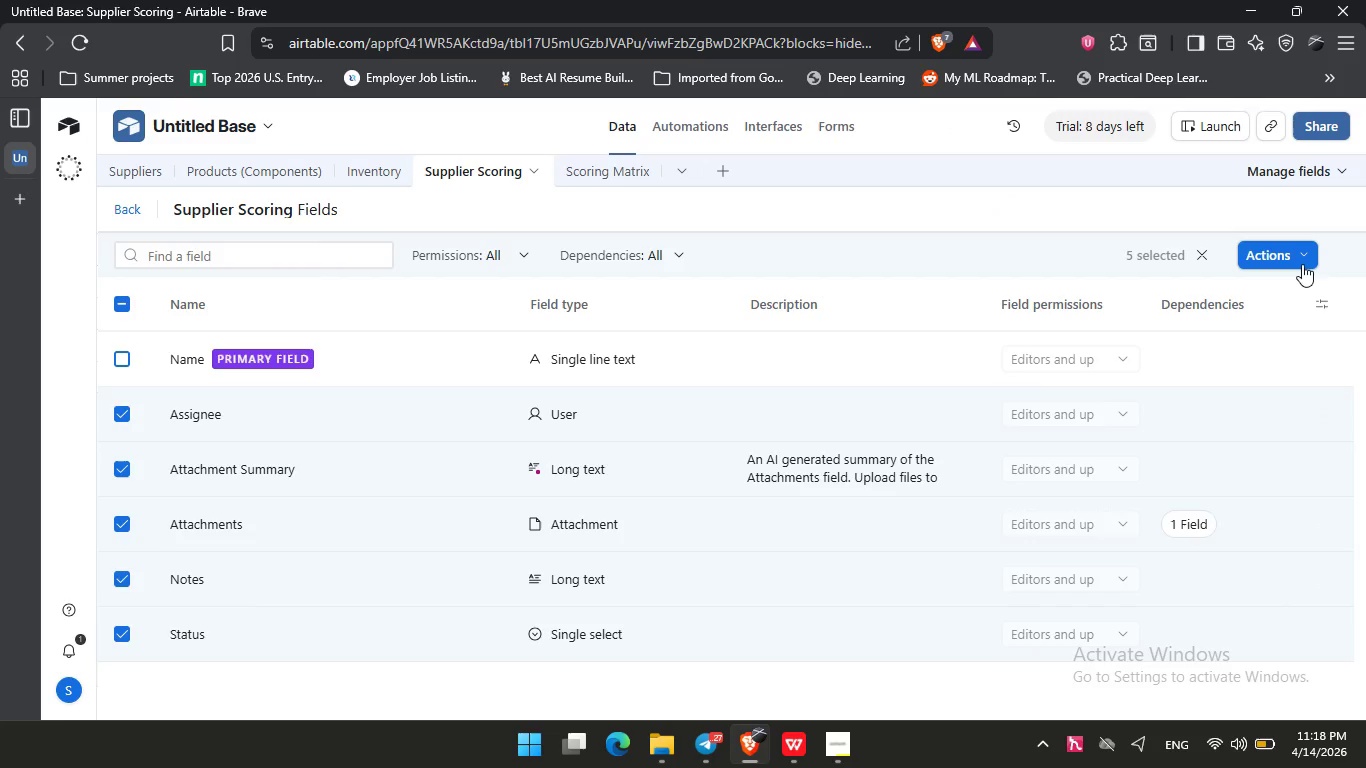 
left_click([1298, 252])
 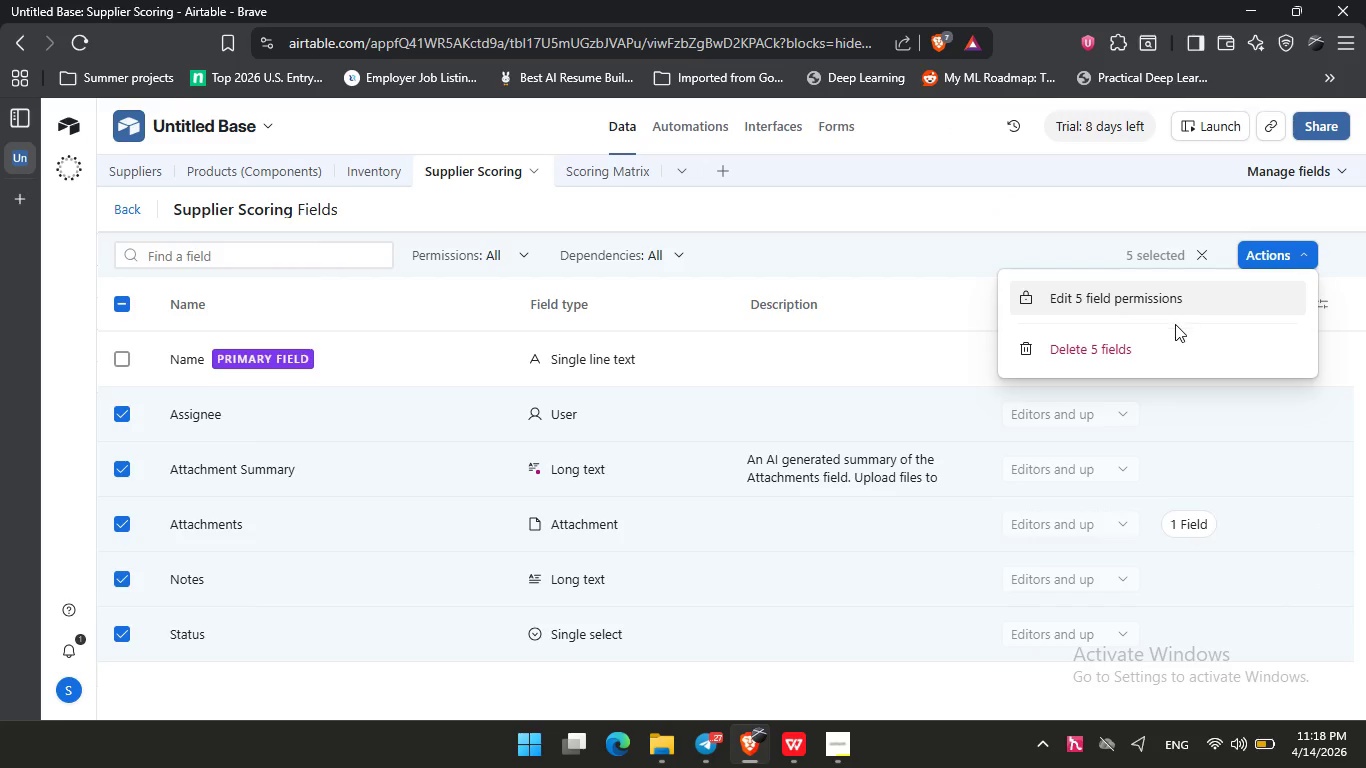 
left_click([1171, 331])
 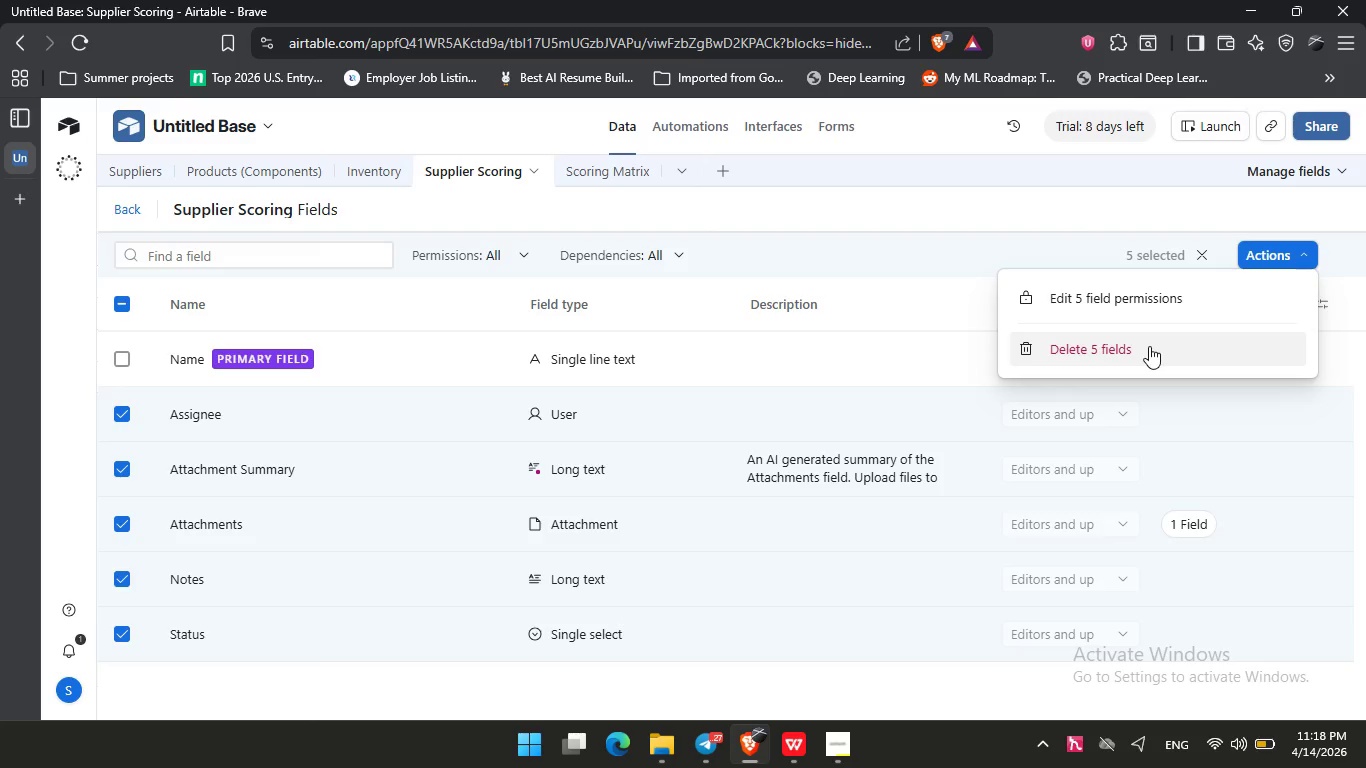 
left_click([1149, 346])
 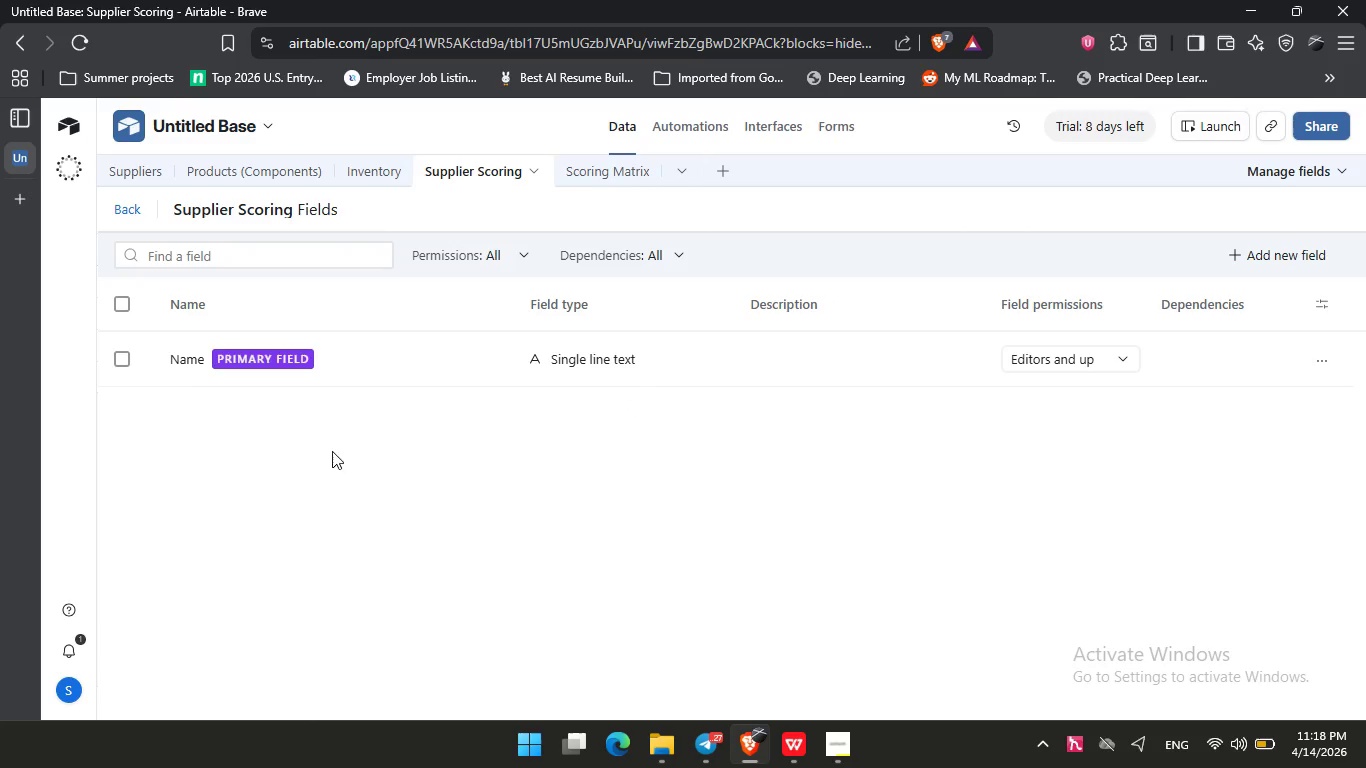 
wait(21.41)
 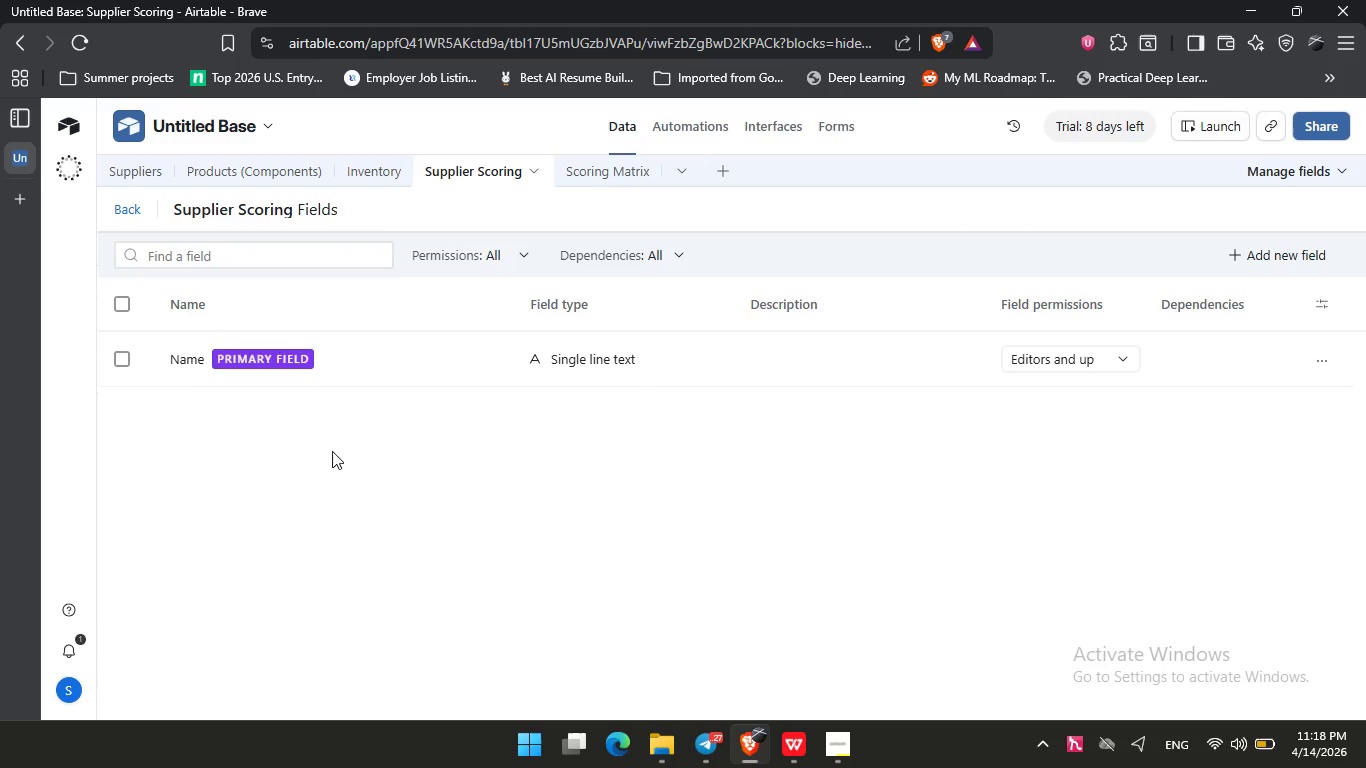 
left_click([1312, 263])
 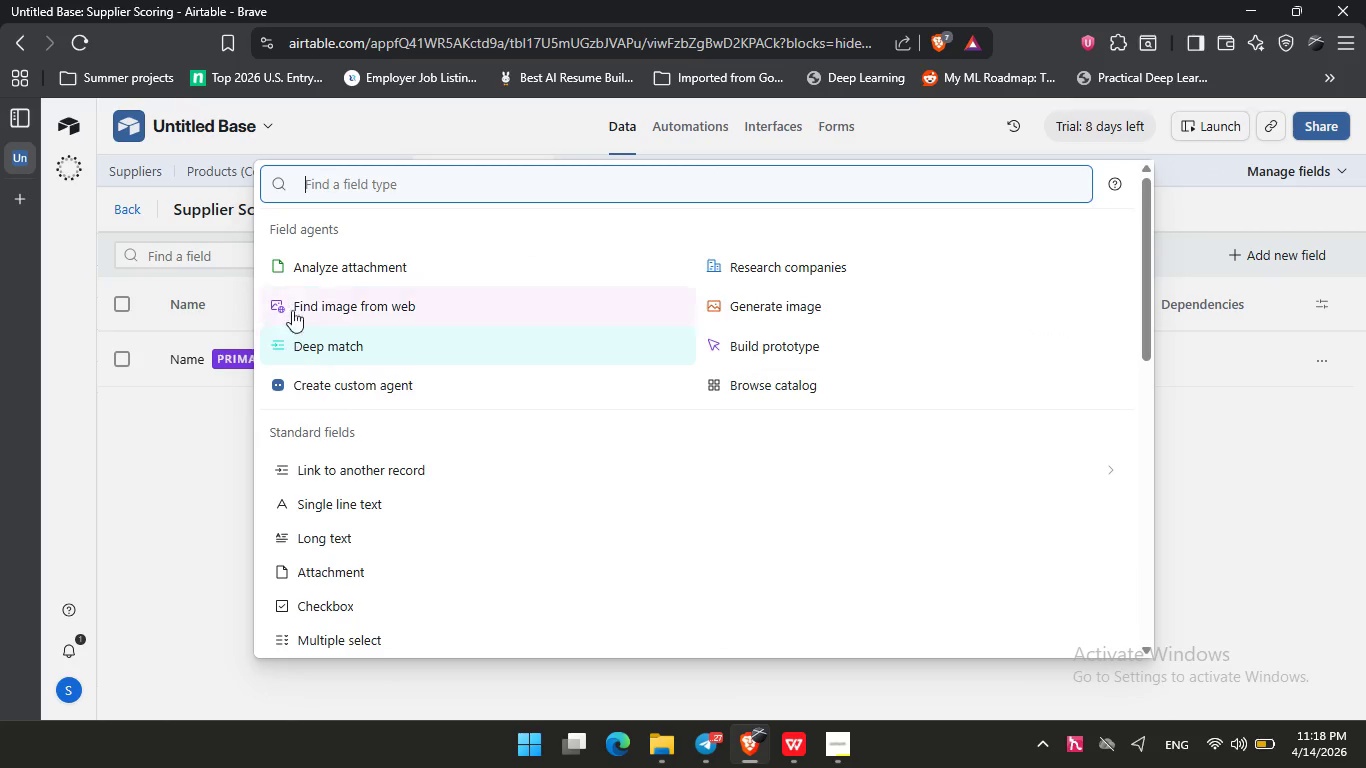 
wait(6.01)
 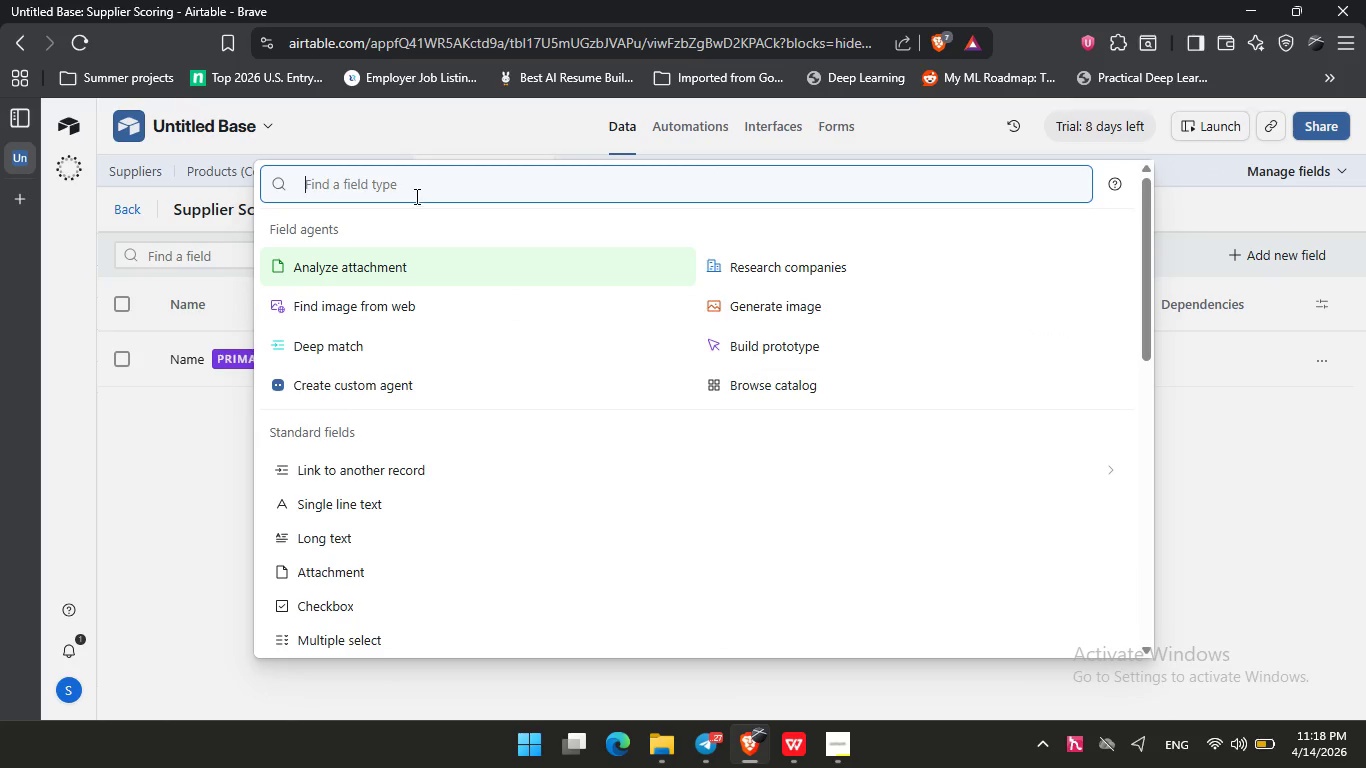 
double_click([180, 352])
 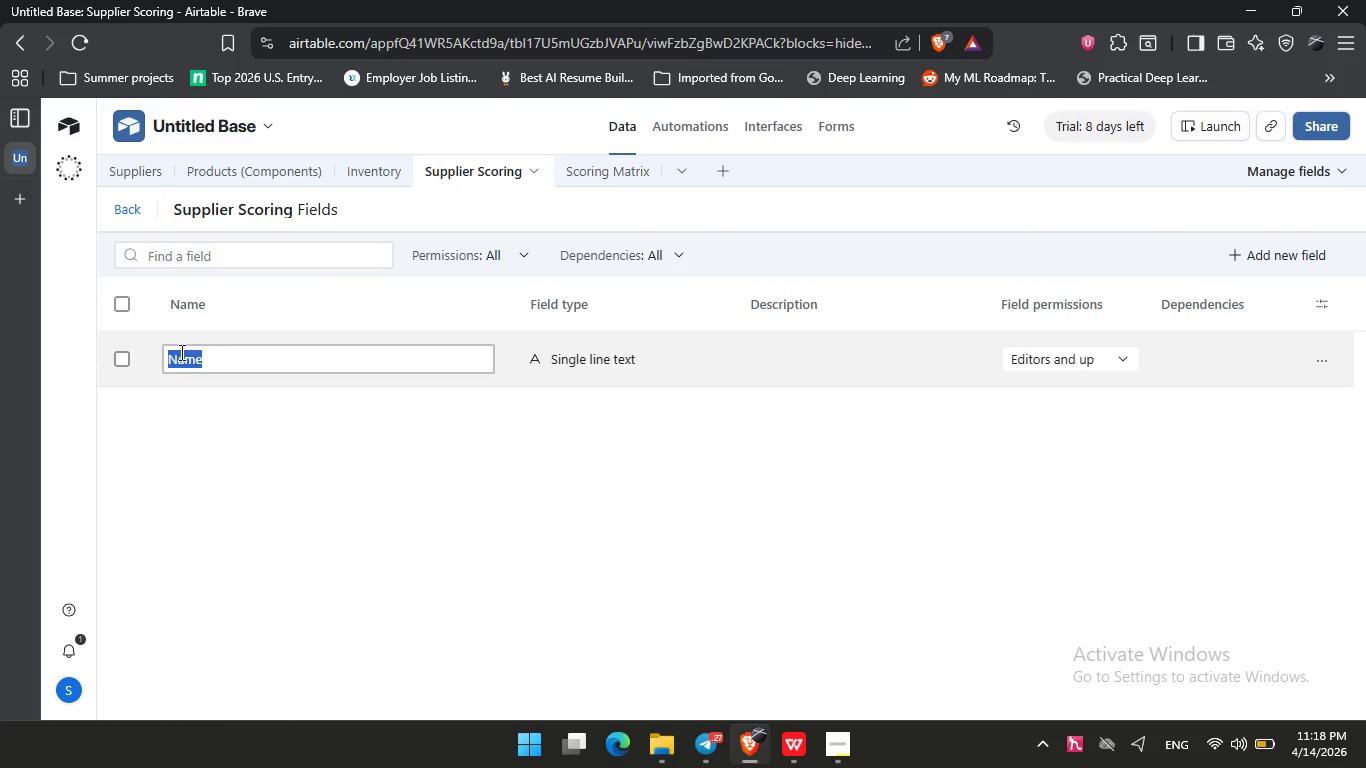 
type(Nums)
 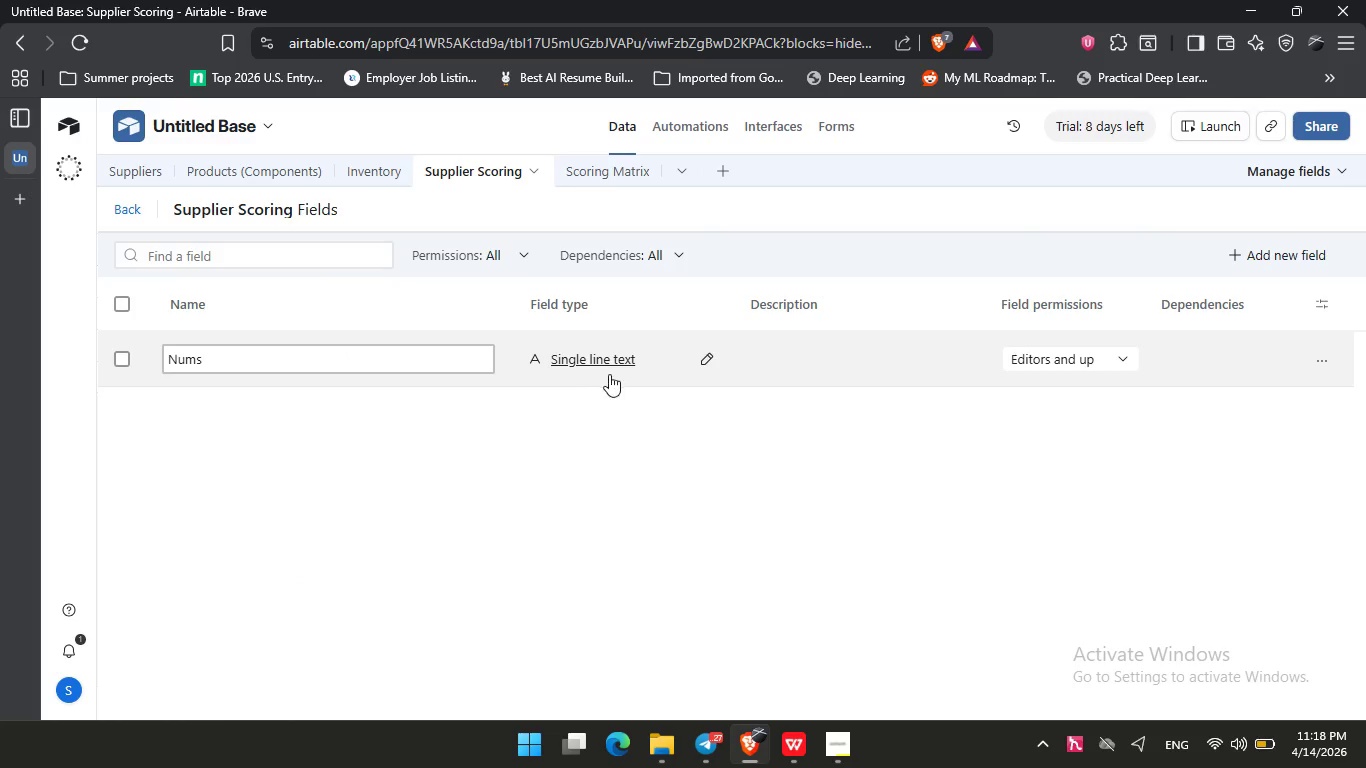 
left_click([607, 368])
 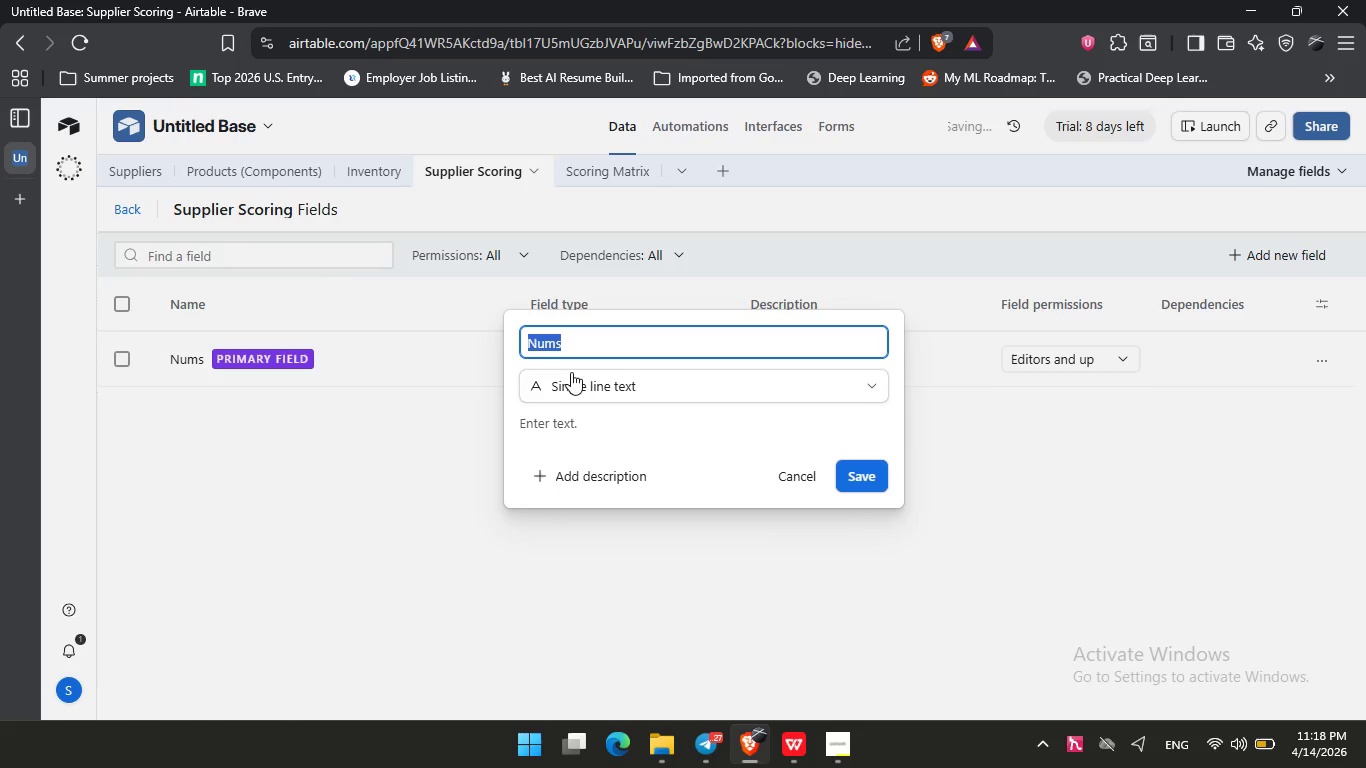 
left_click([574, 376])
 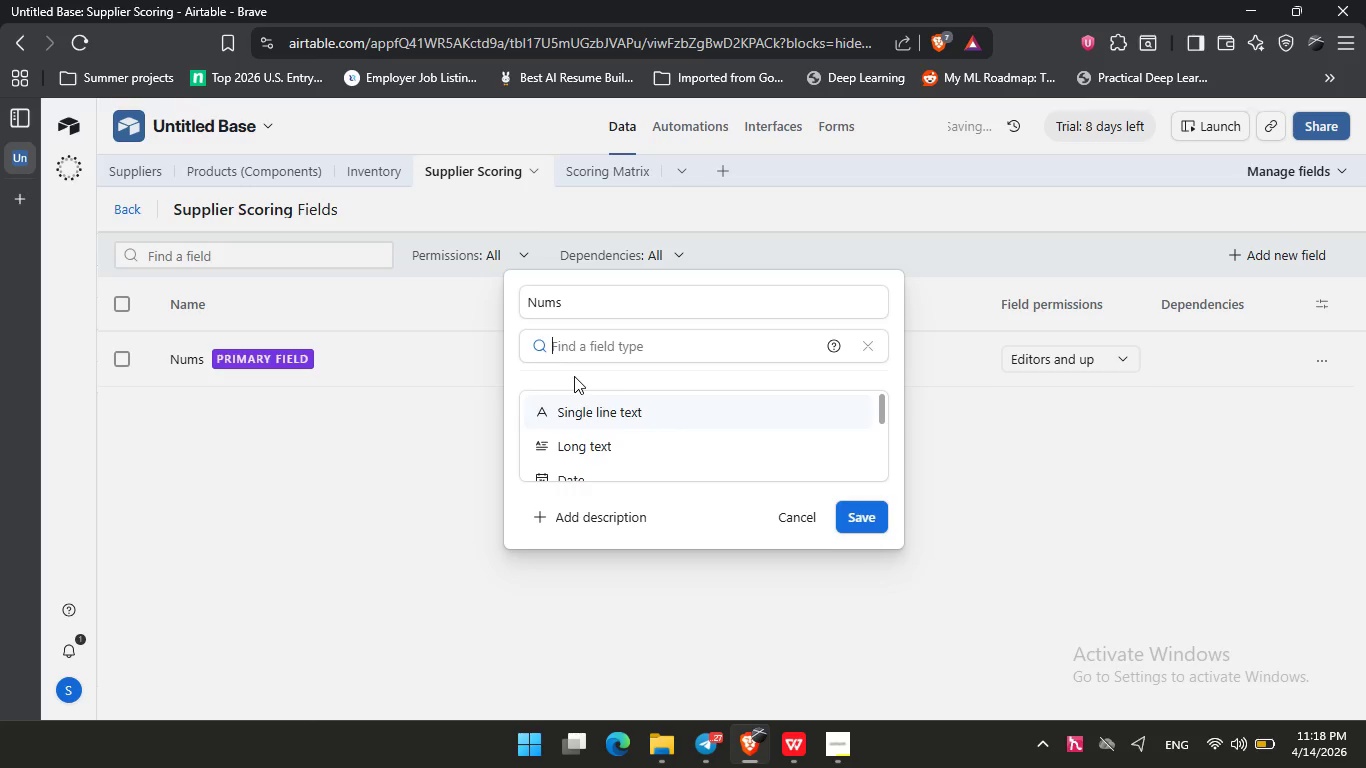 
type(aut)
 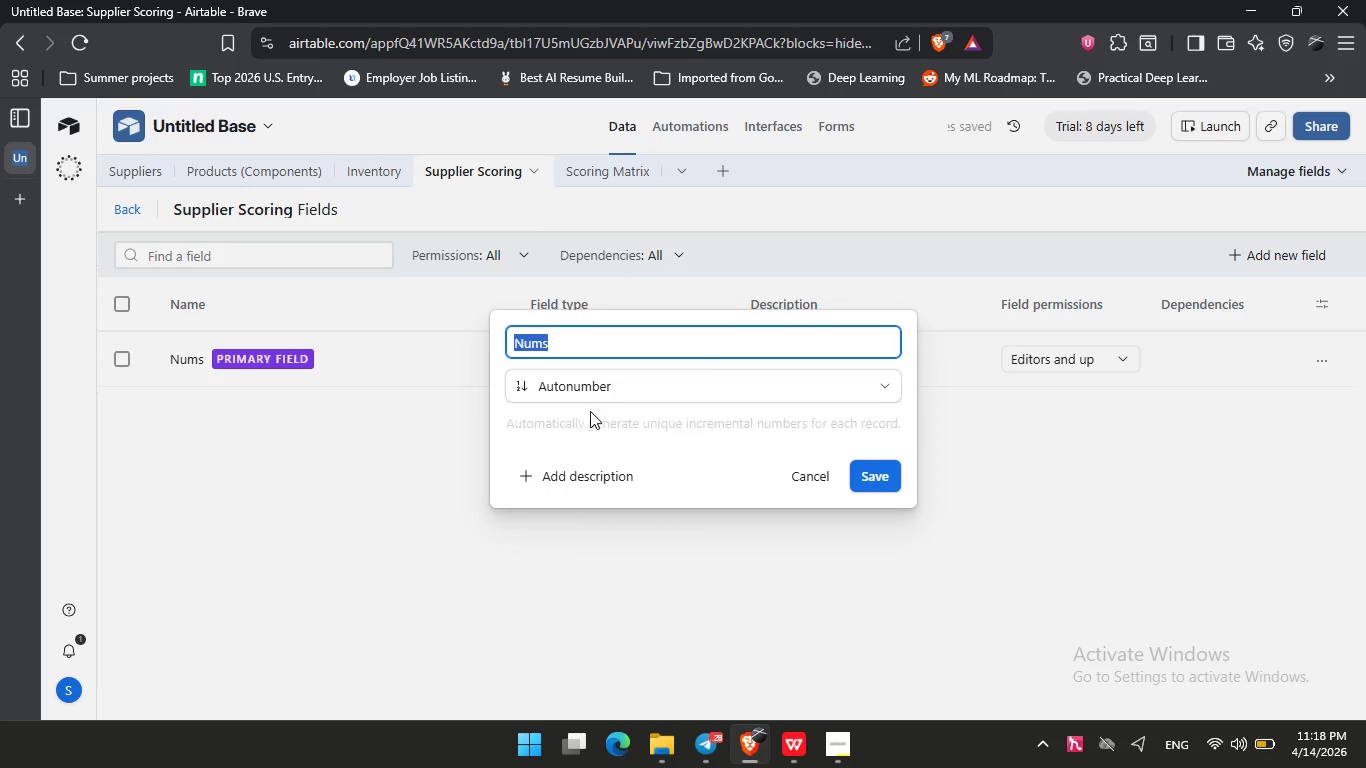 
left_click([381, 484])
 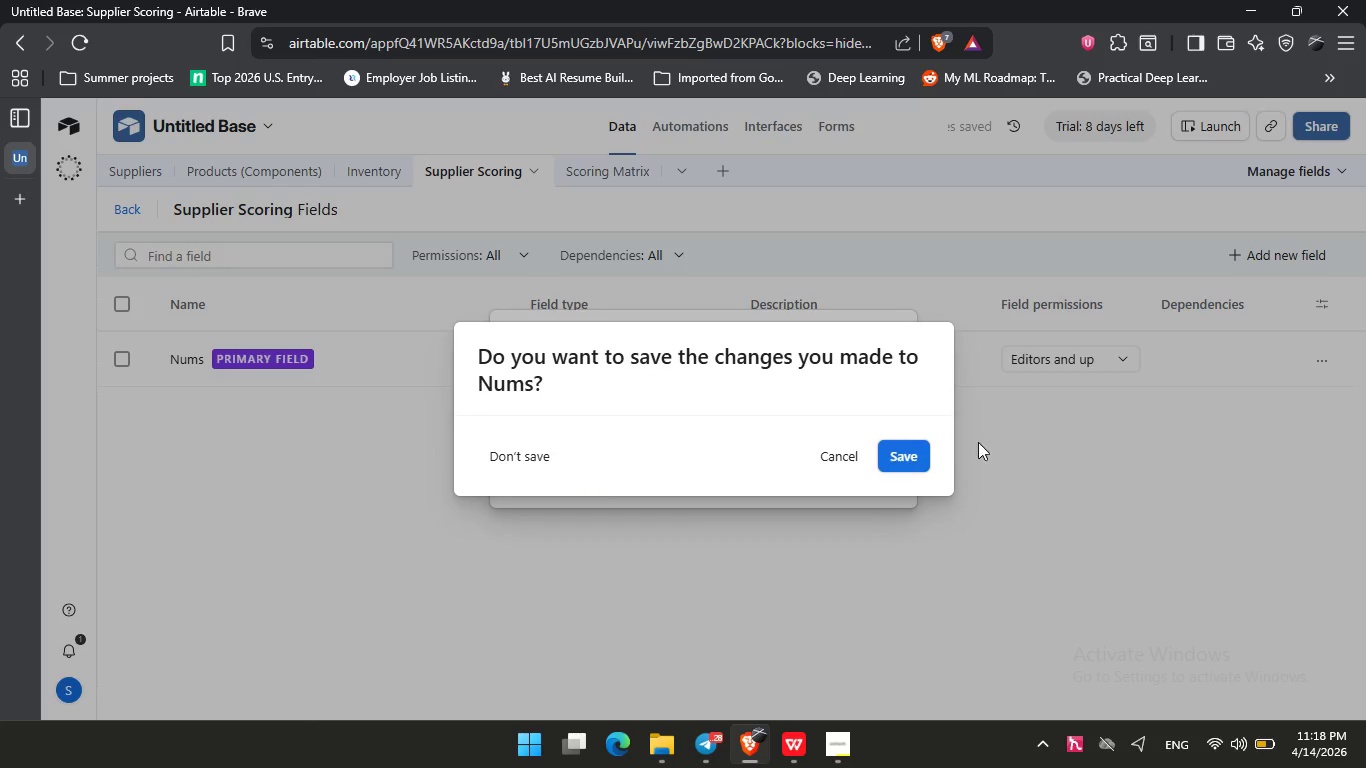 
left_click([925, 462])
 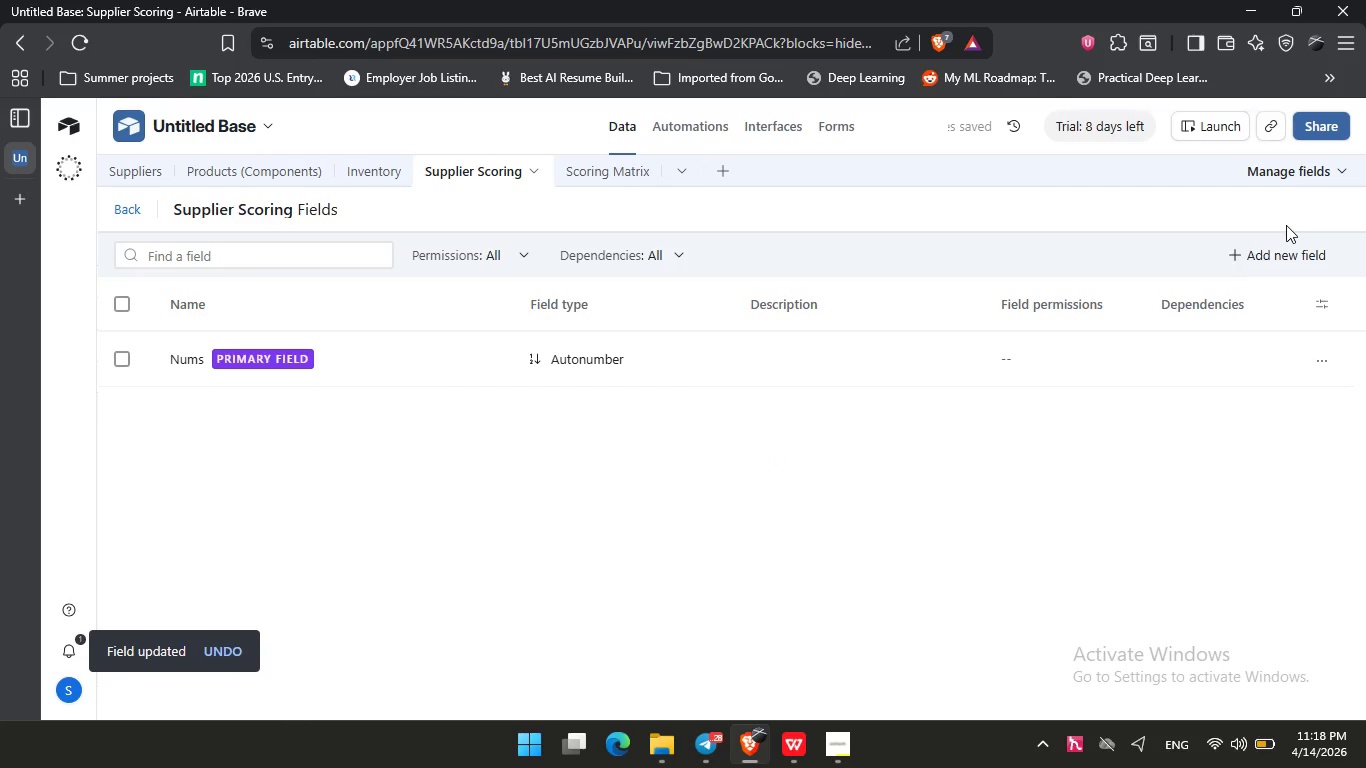 
left_click([1265, 251])
 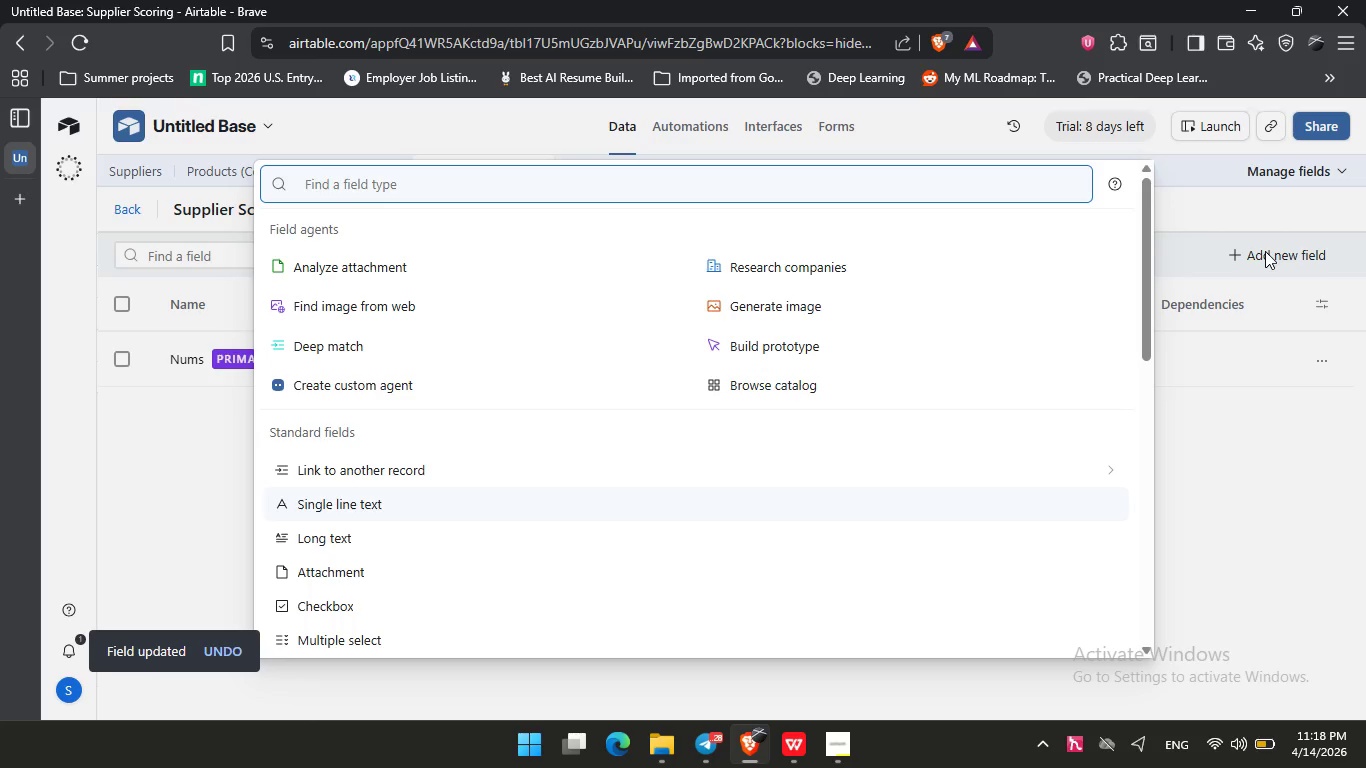 
wait(7.09)
 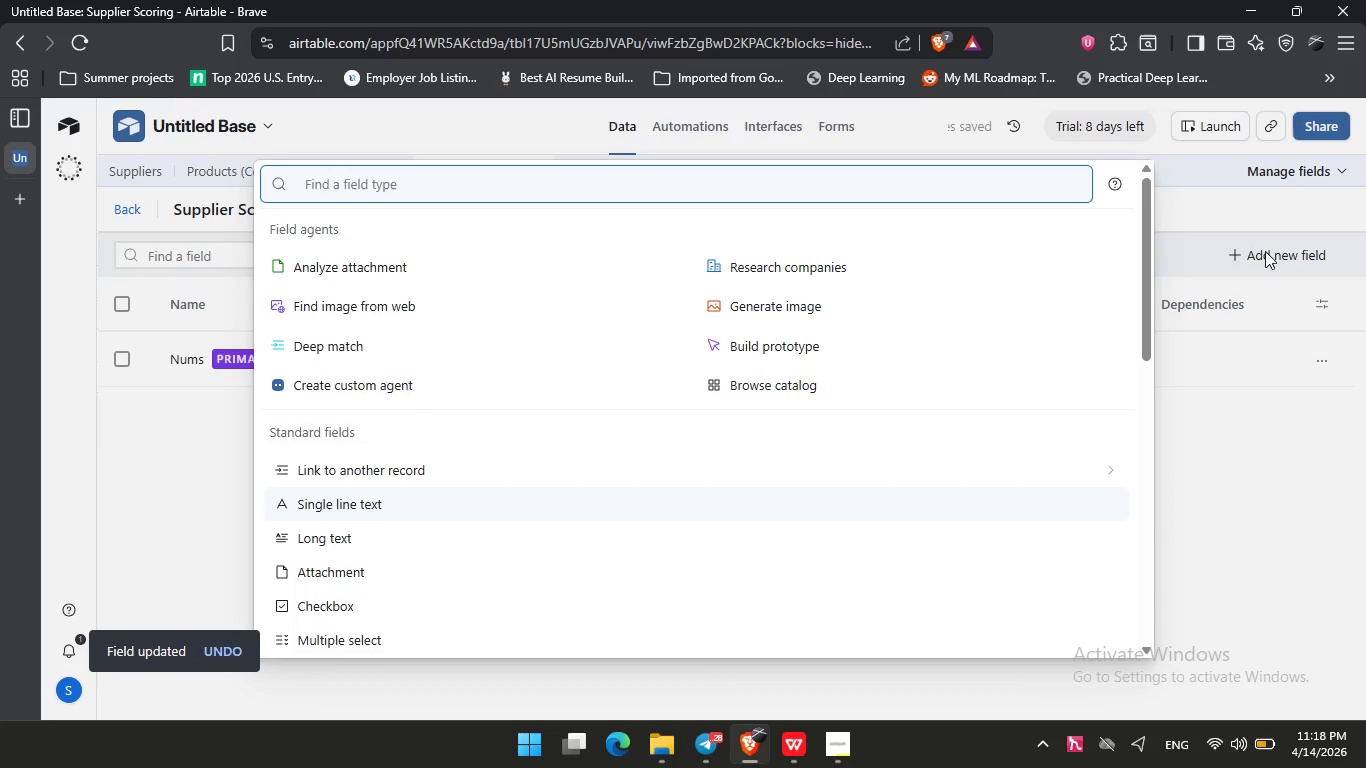 
type(link)
 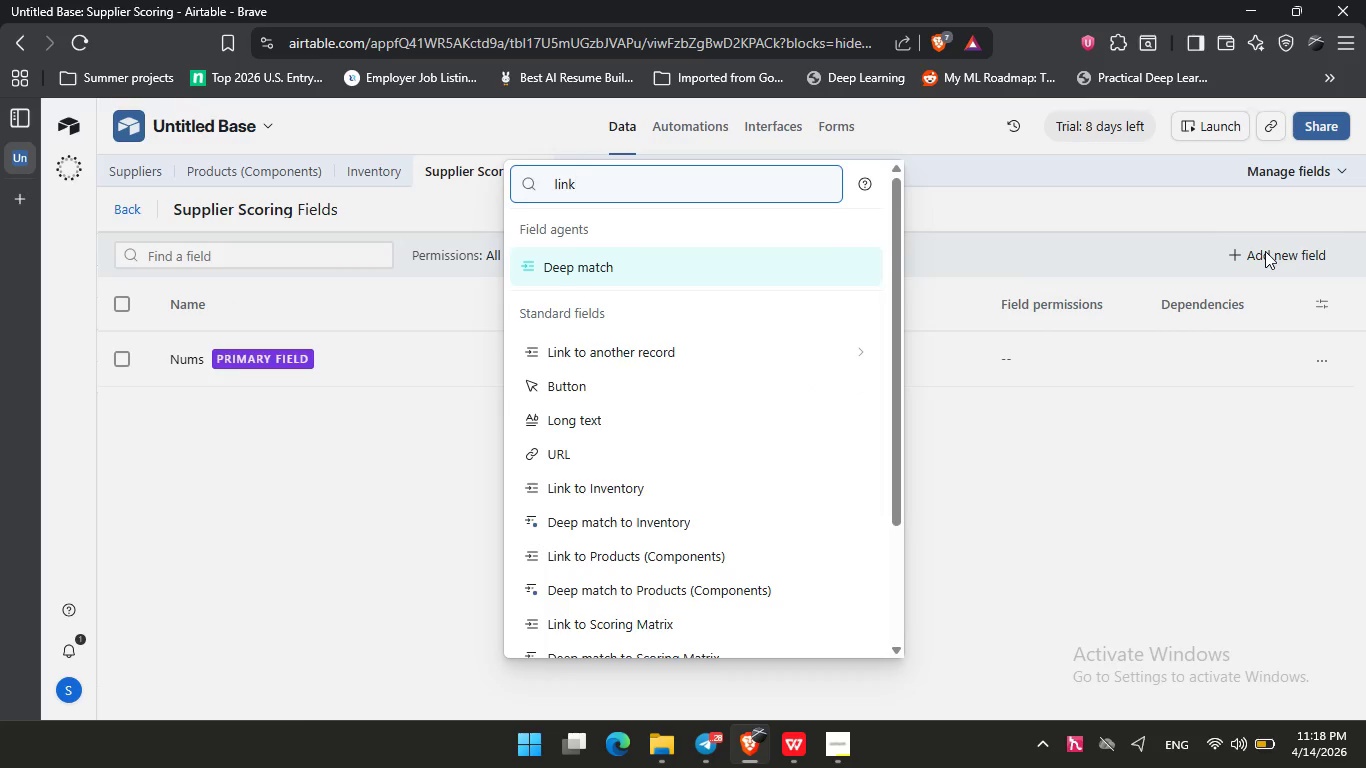 
key(ArrowDown)
 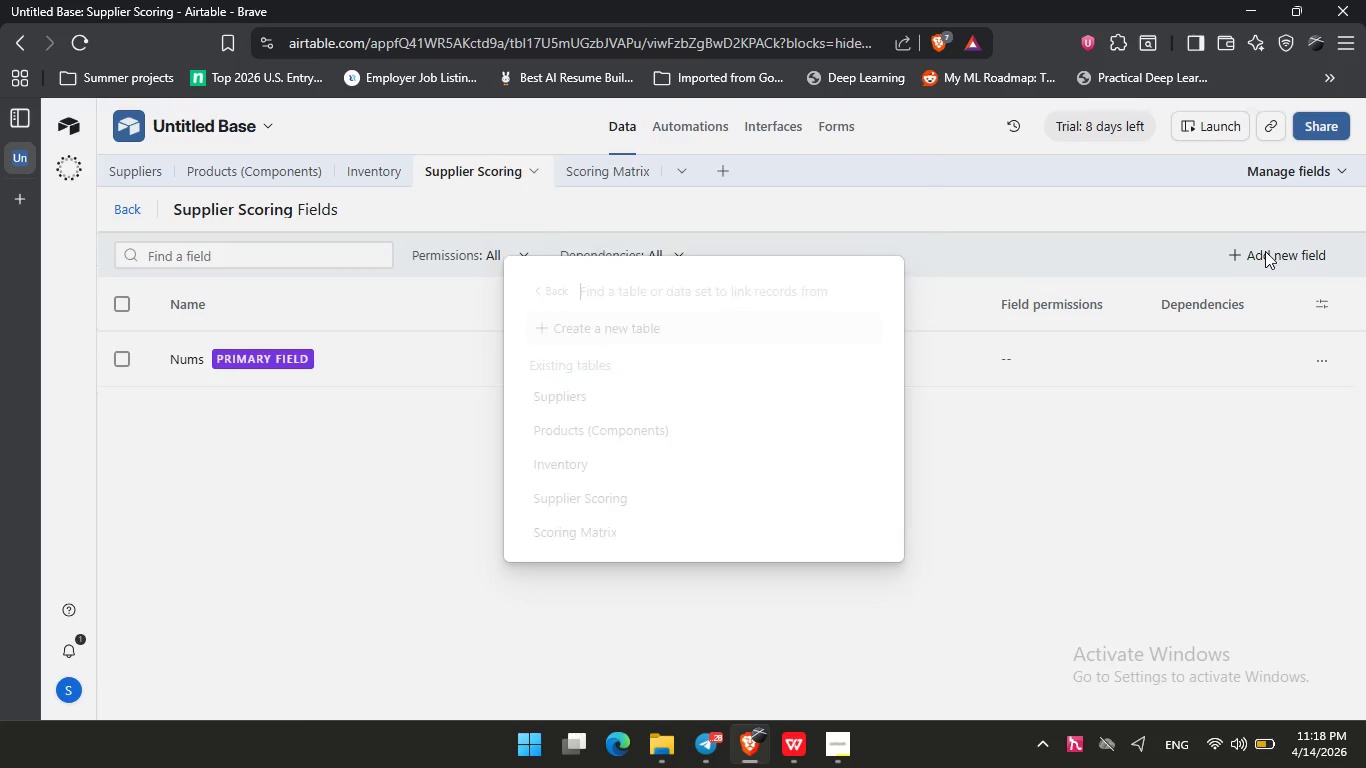 
key(Enter)
 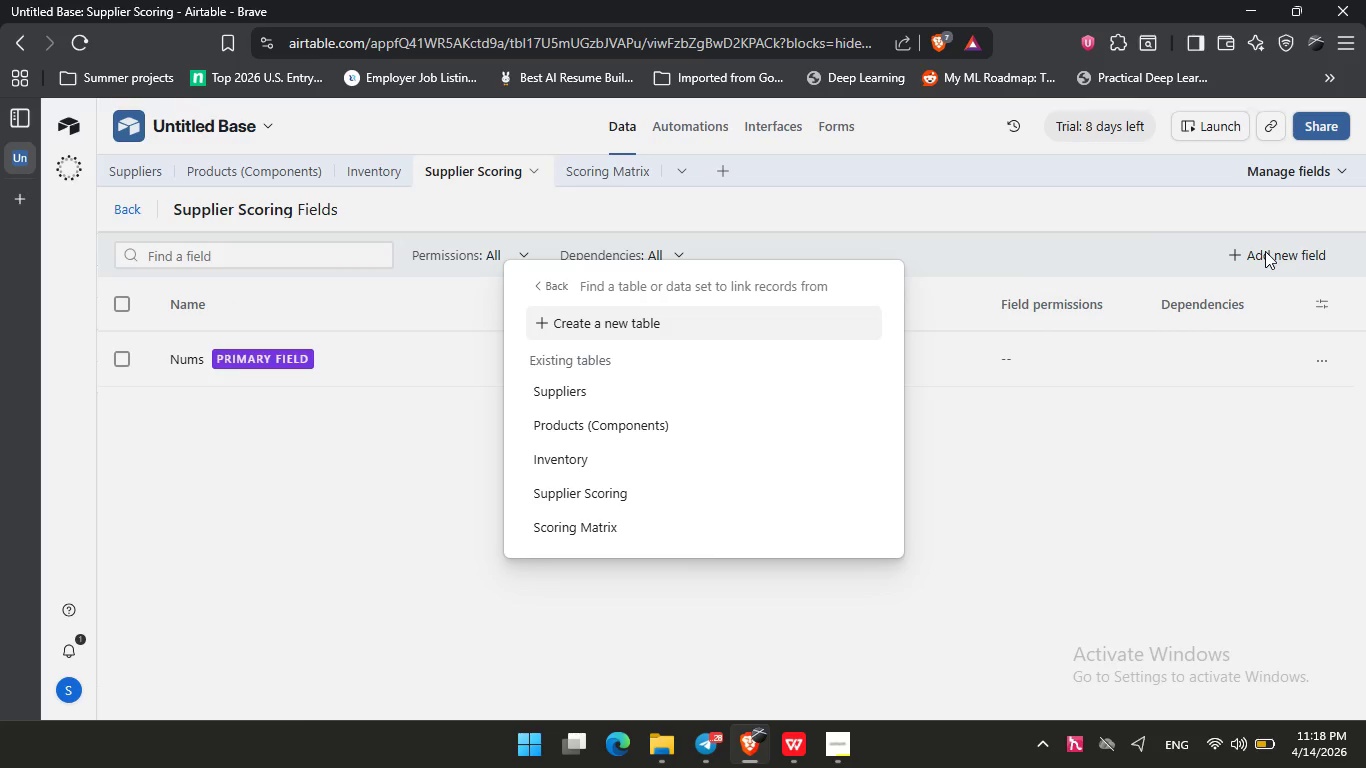 
key(ArrowDown)
 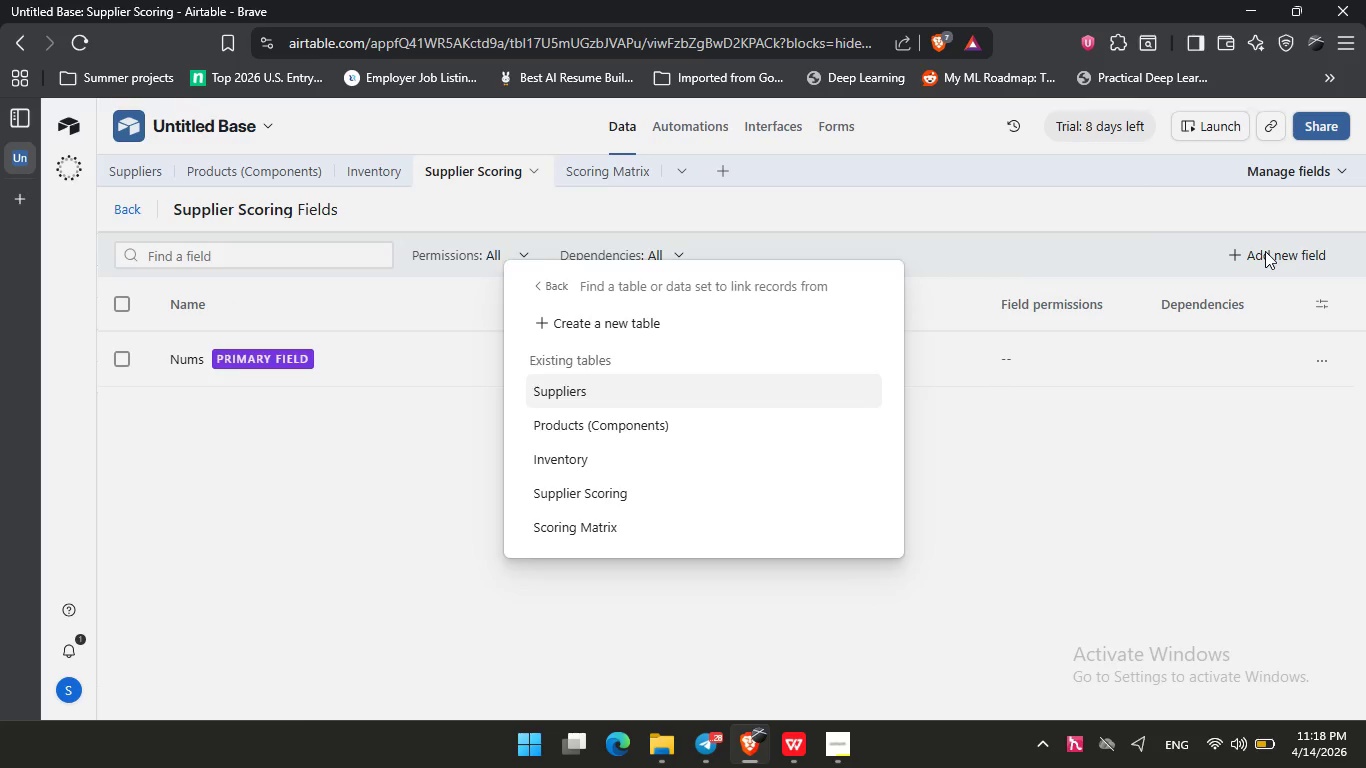 
key(Enter)
 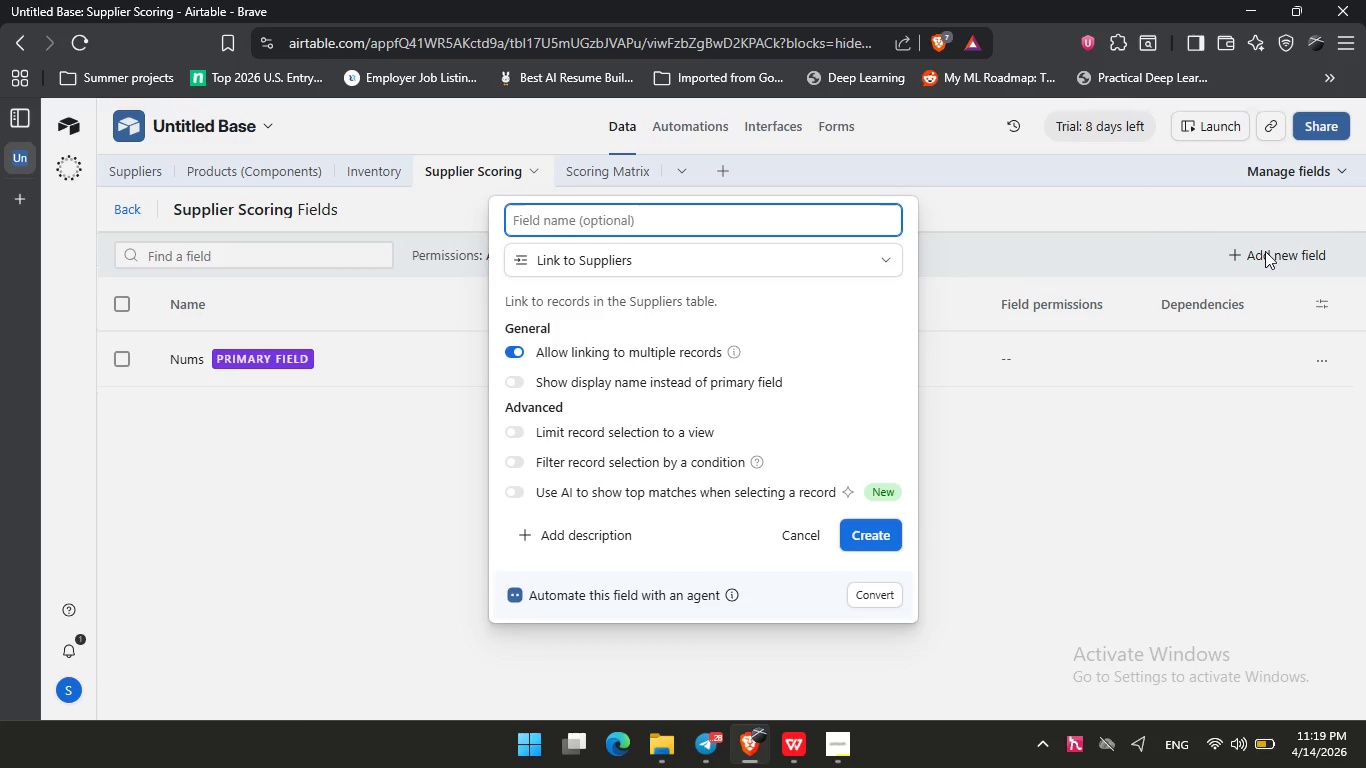 
type(Supplier)
 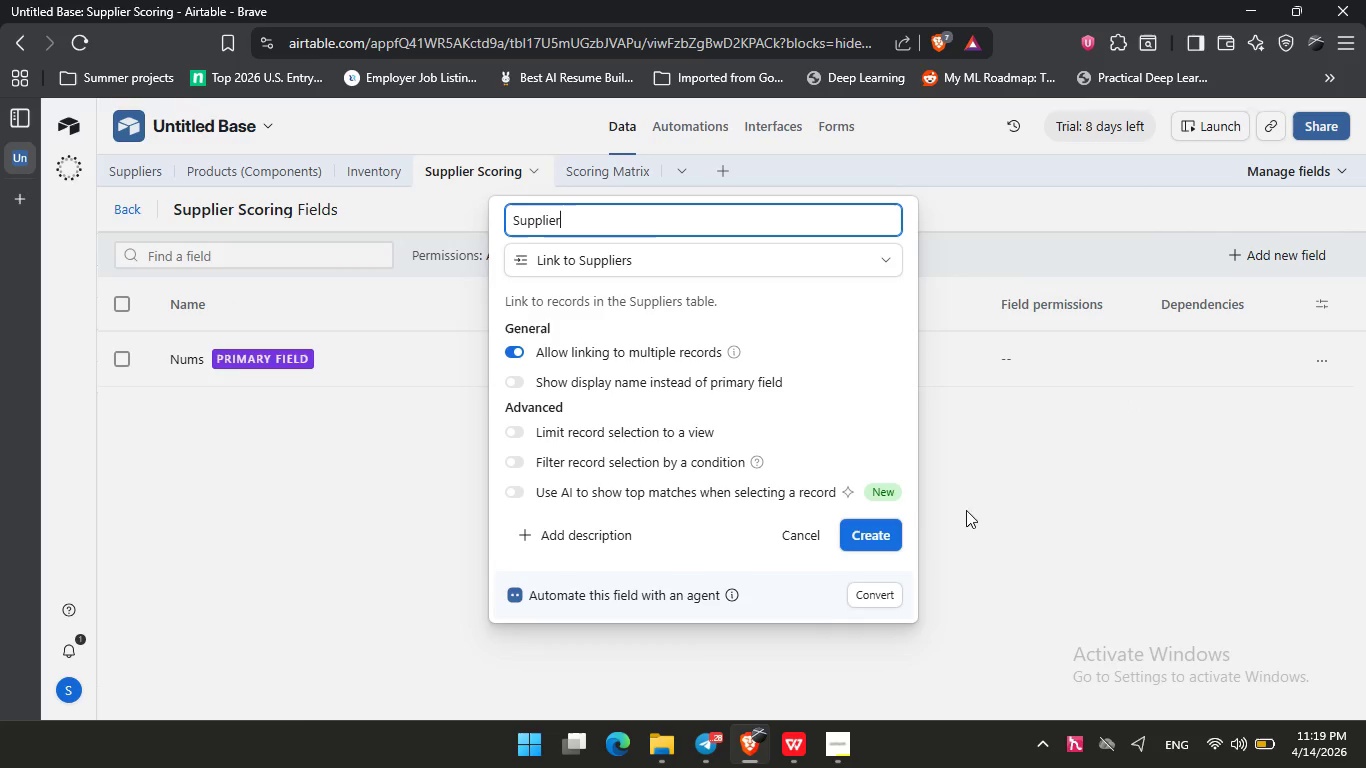 
left_click([867, 532])
 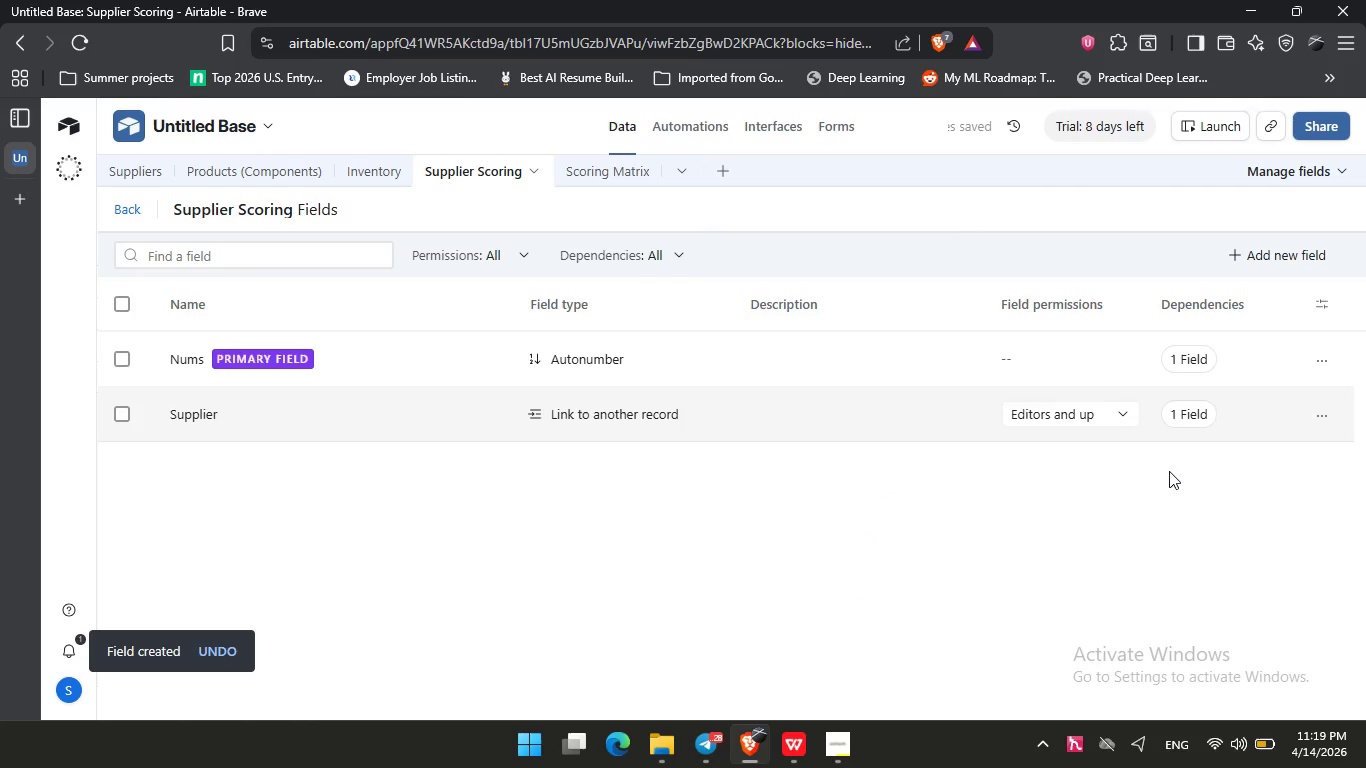 
left_click([1247, 253])
 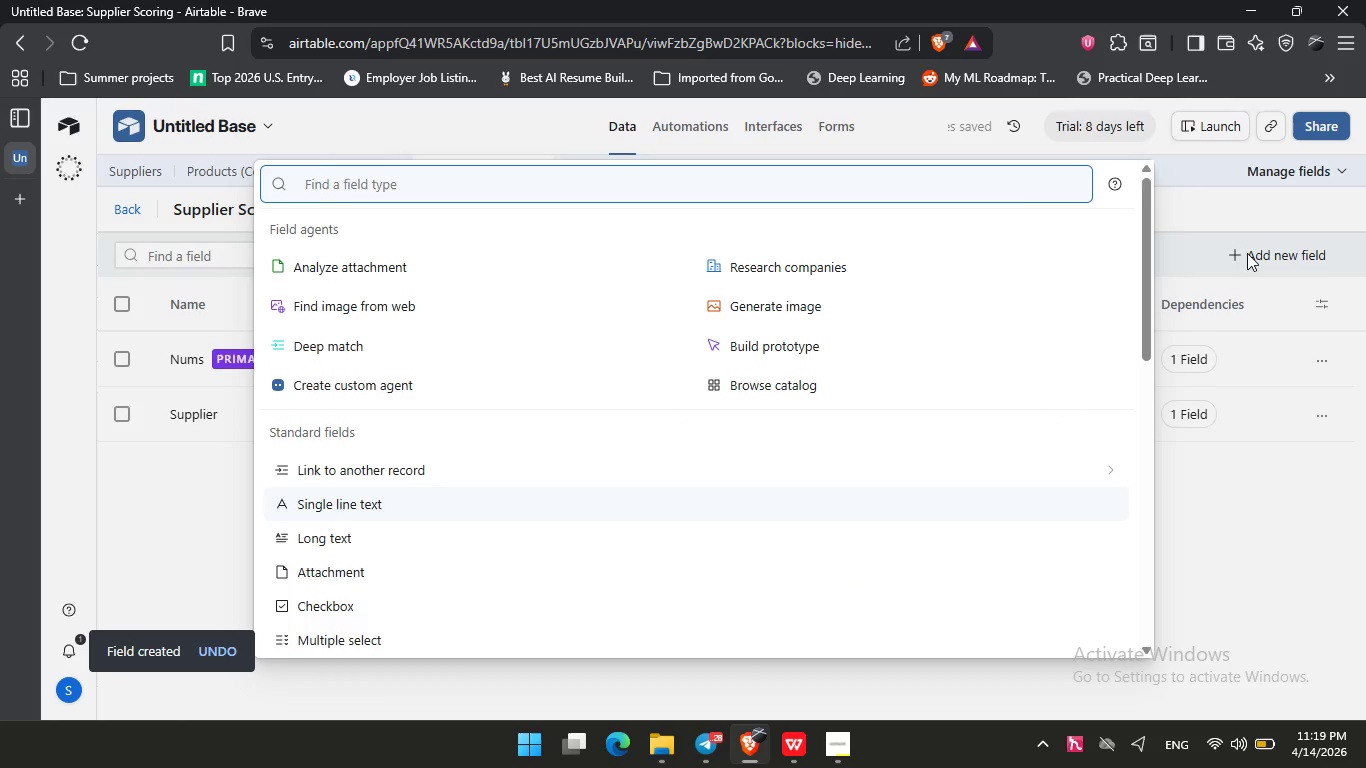 
type(loo)
 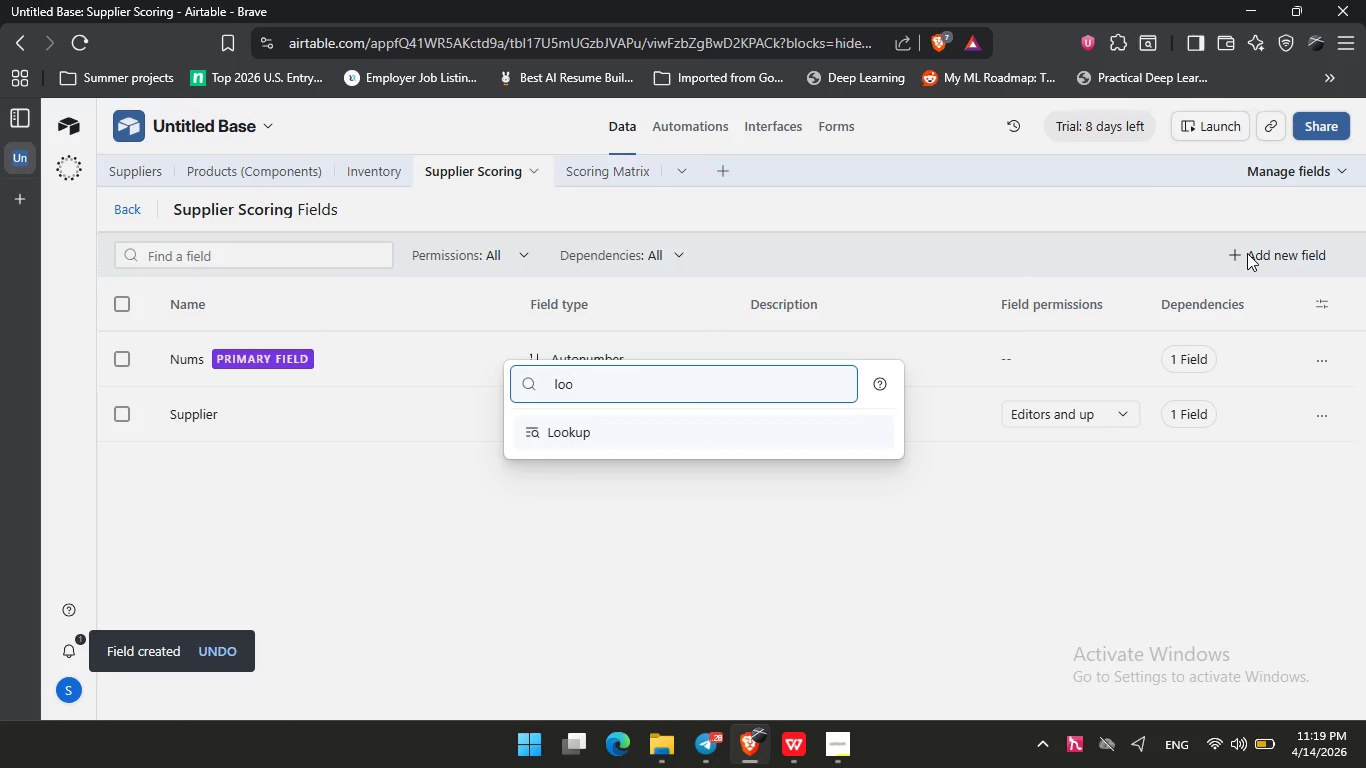 
key(Enter)
 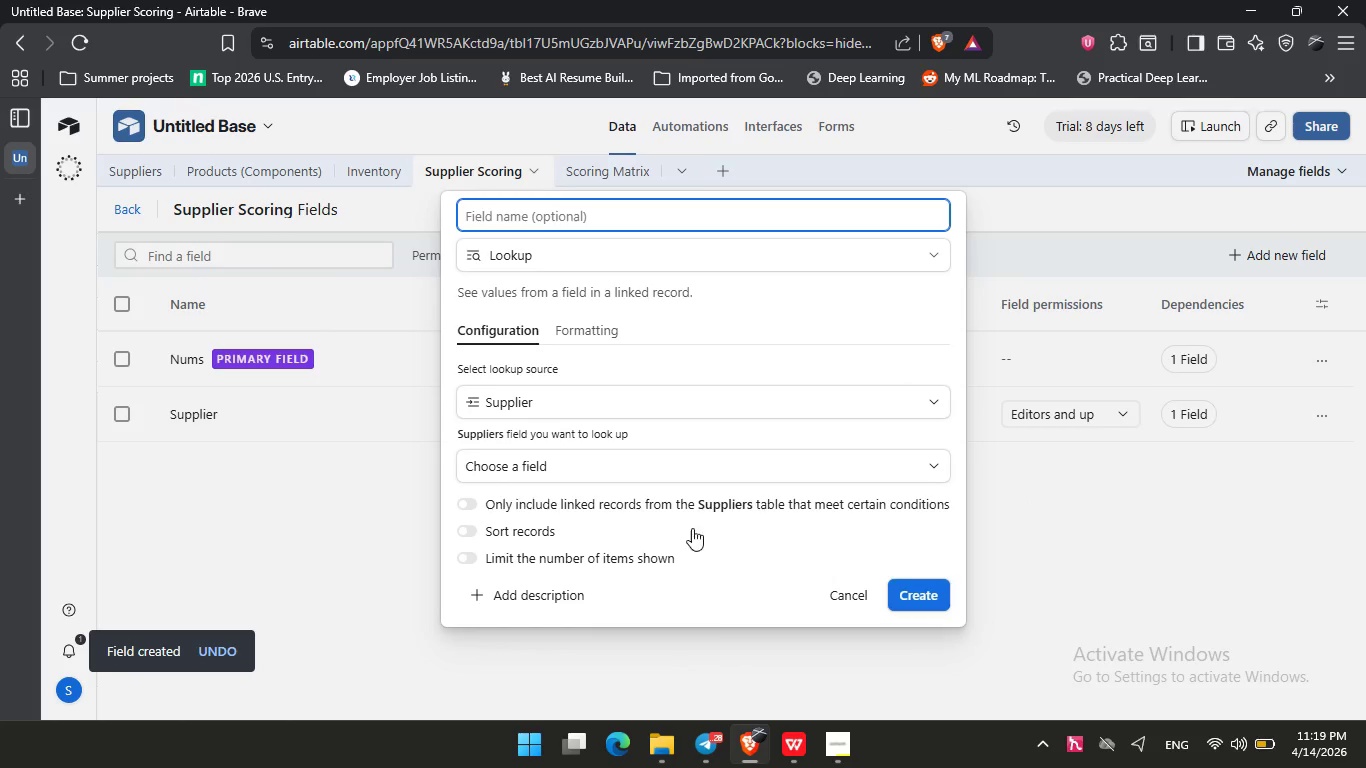 
left_click([580, 466])
 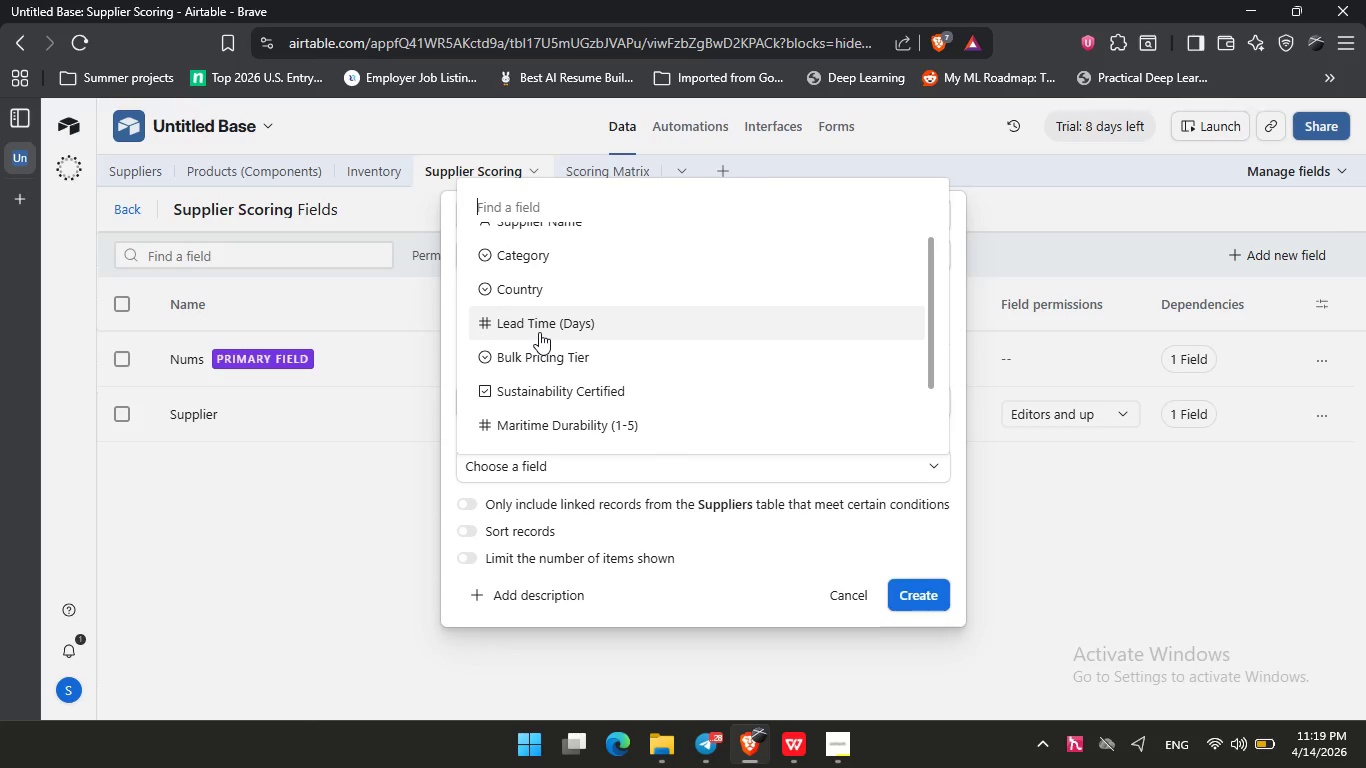 
left_click([539, 332])
 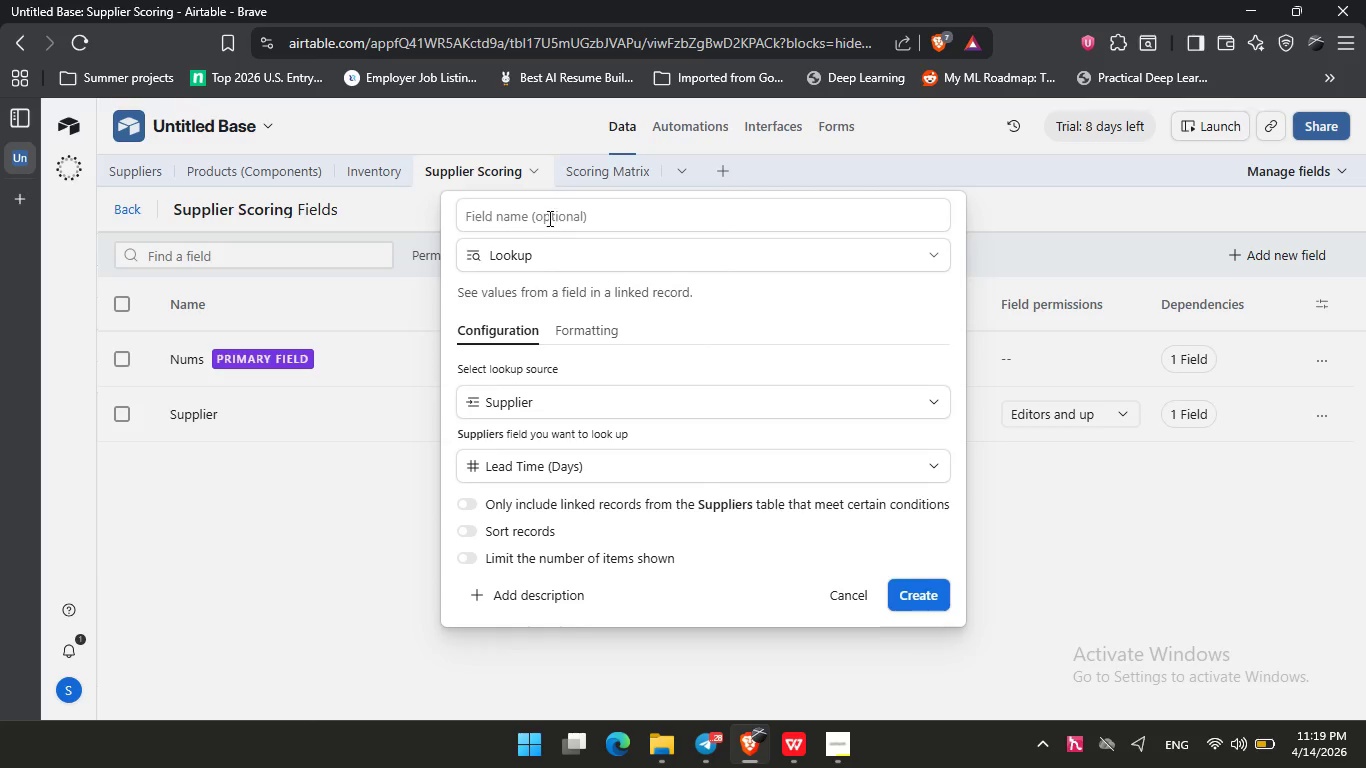 
left_click([547, 216])
 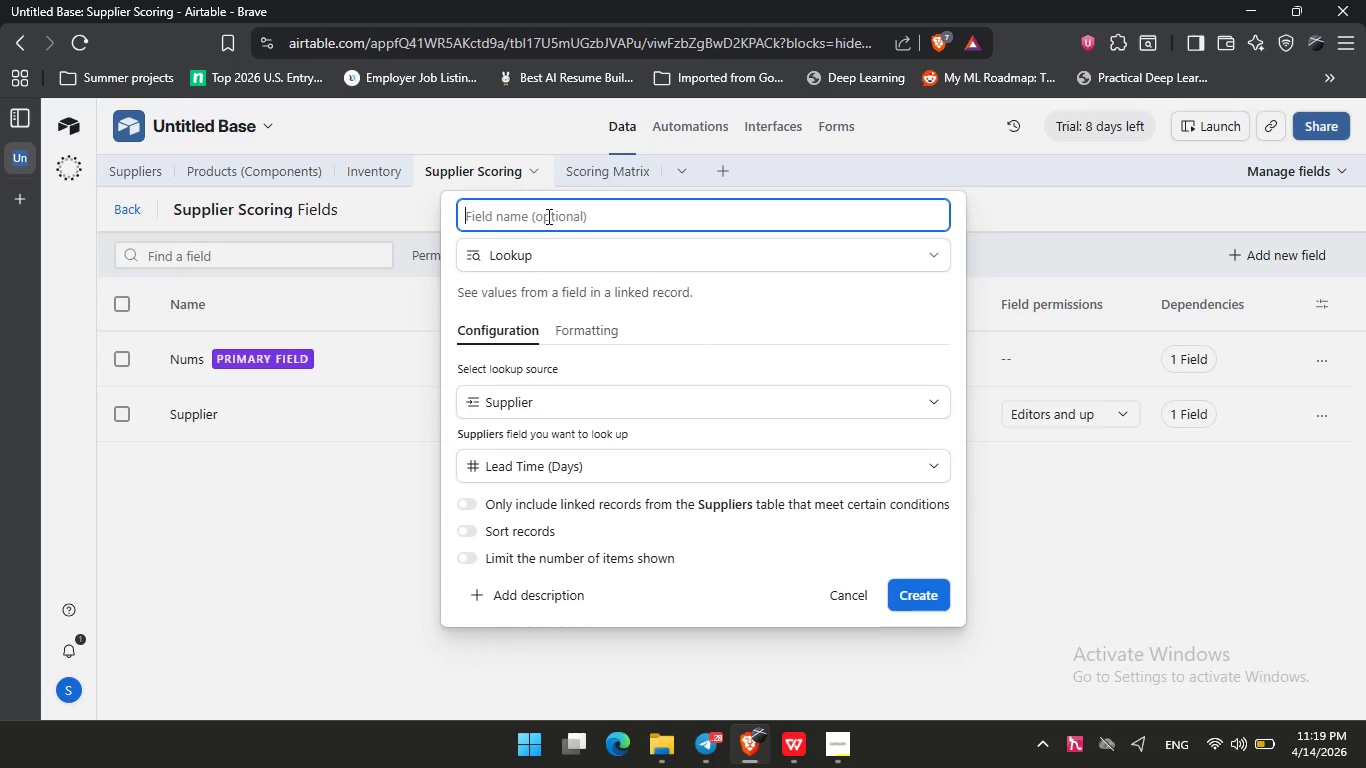 
type(Lead Time)
 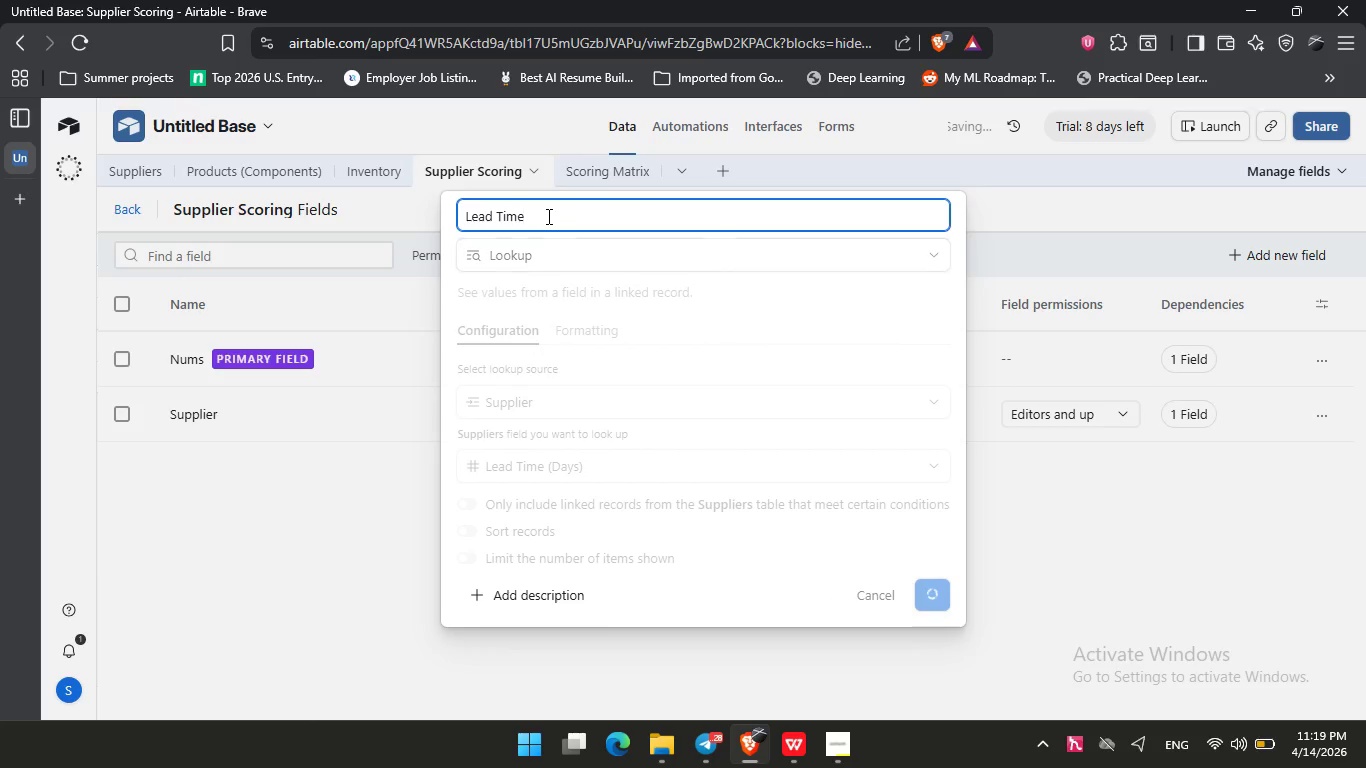 
 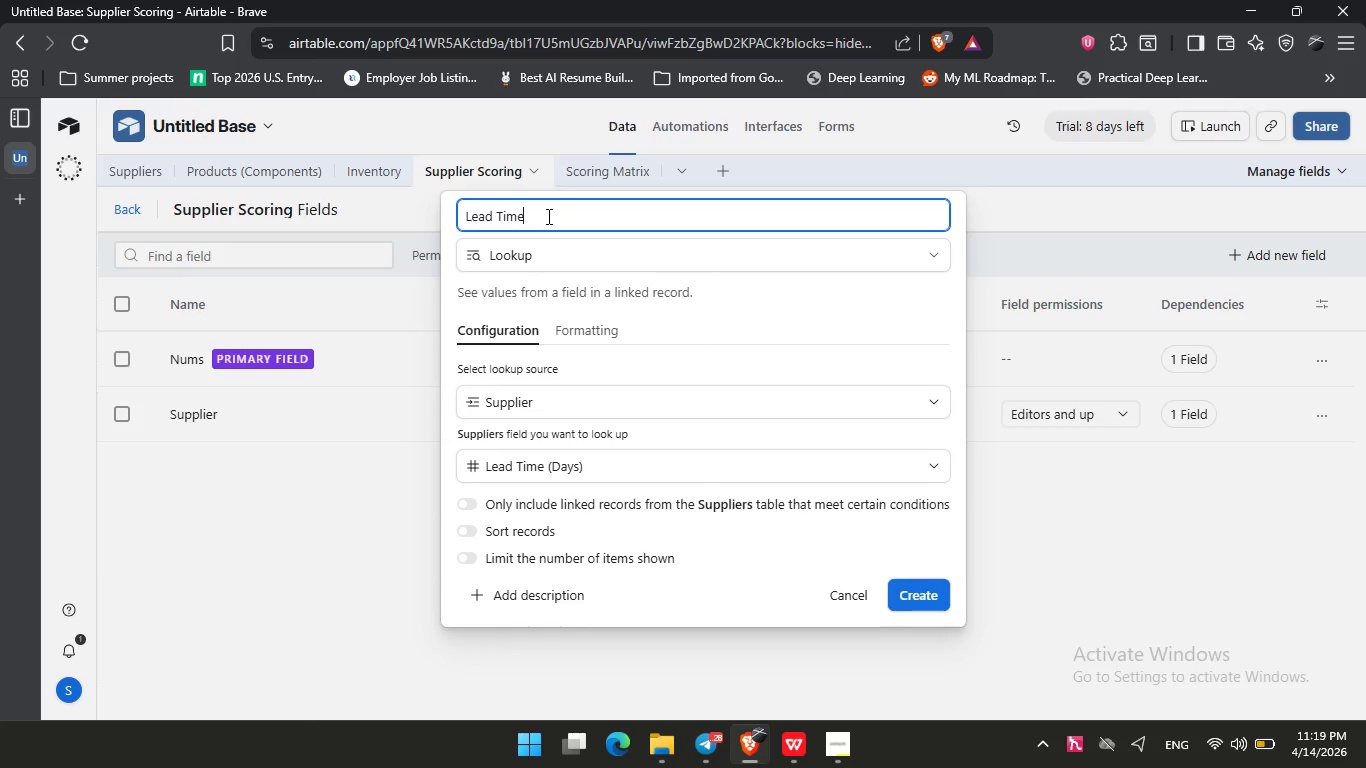 
key(Enter)
 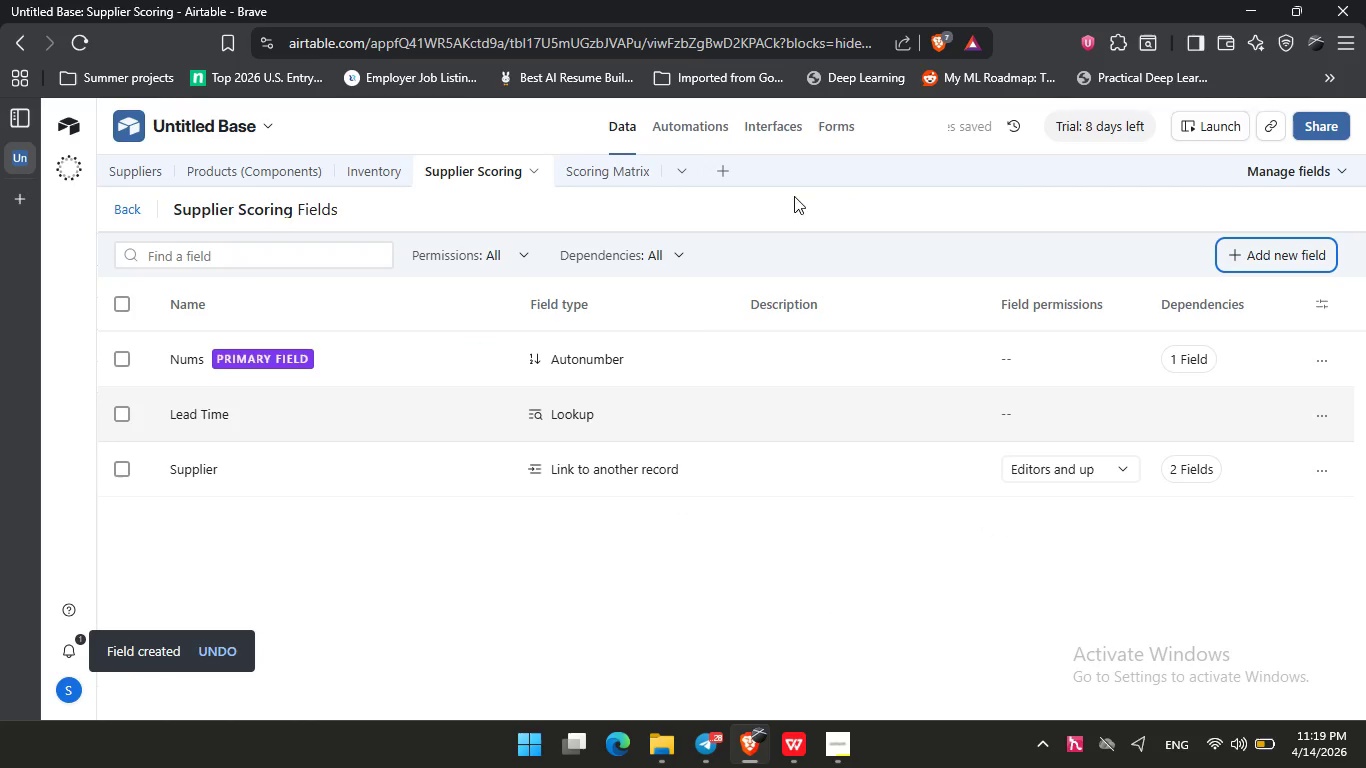 
left_click([1239, 252])
 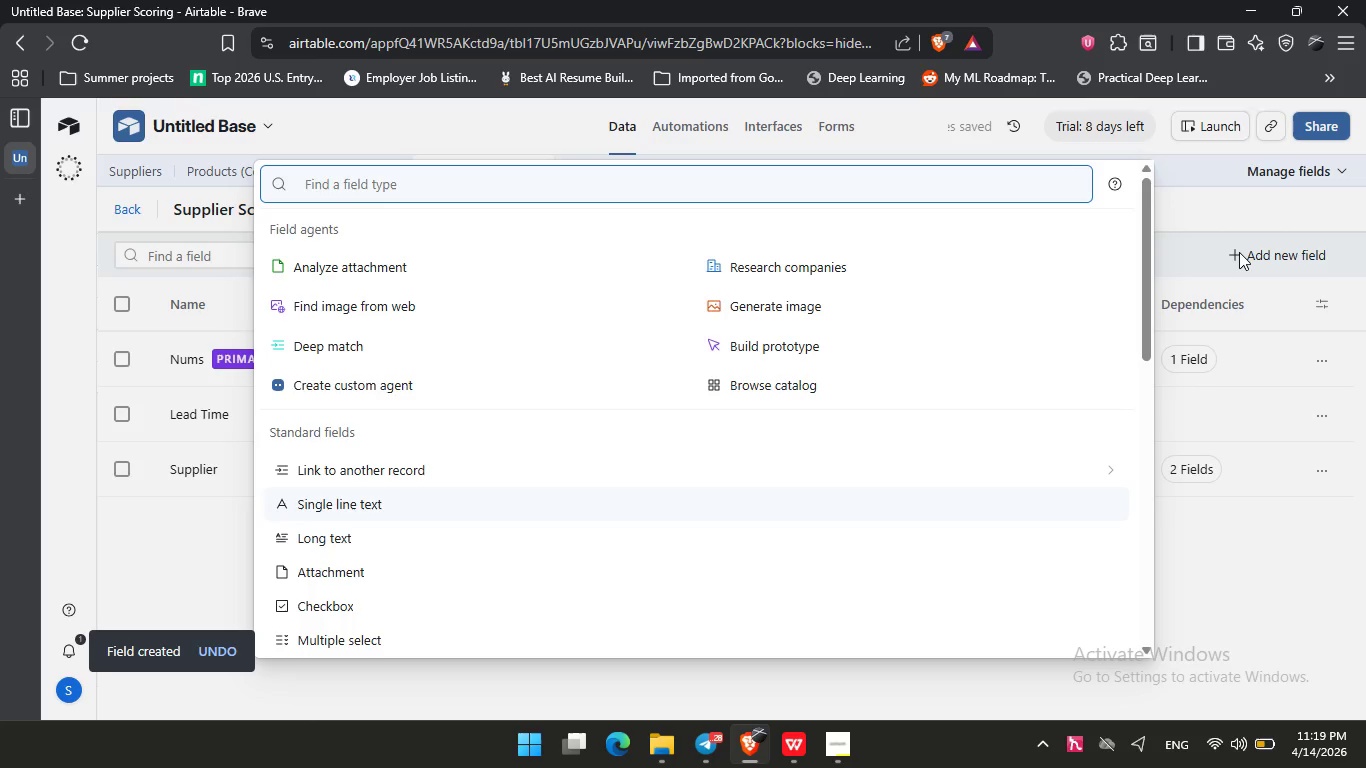 
type(look)
 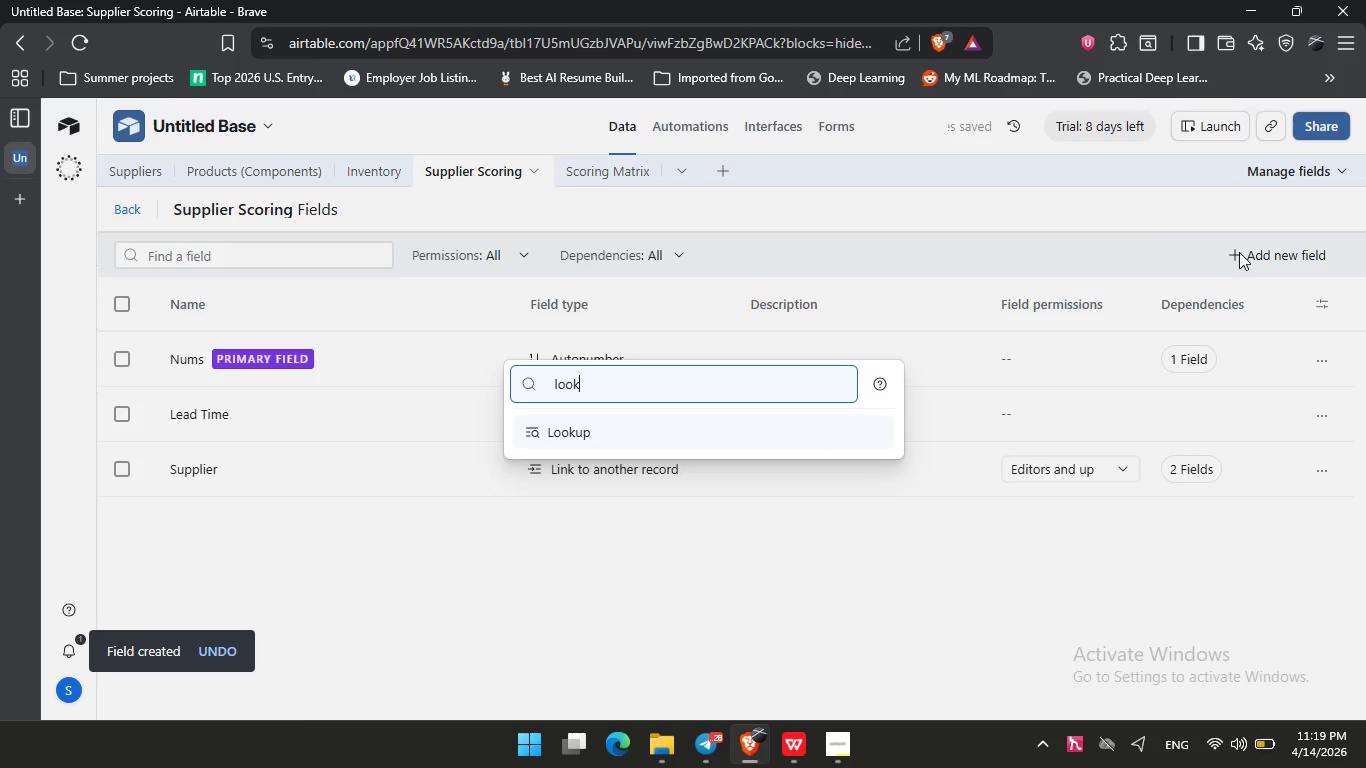 
key(Enter)
 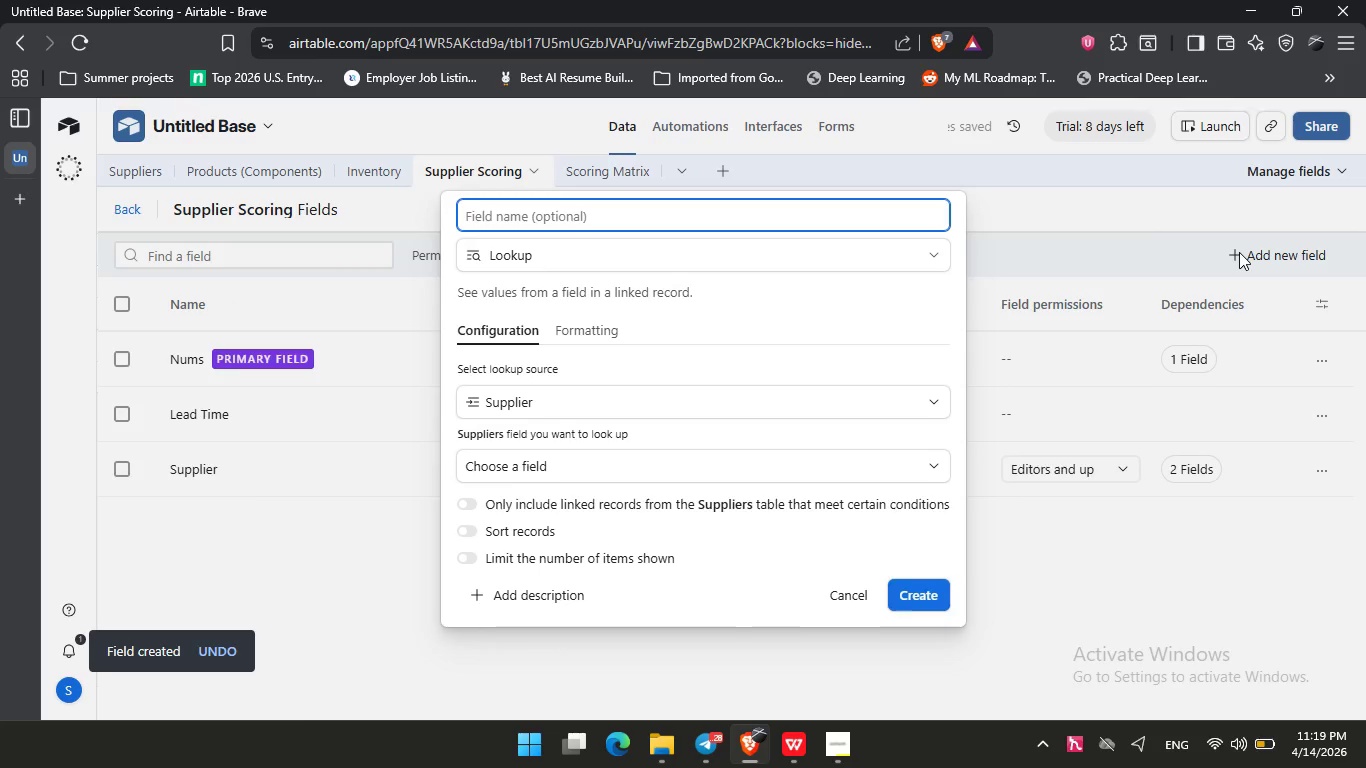 
type(Pricing Tier)
 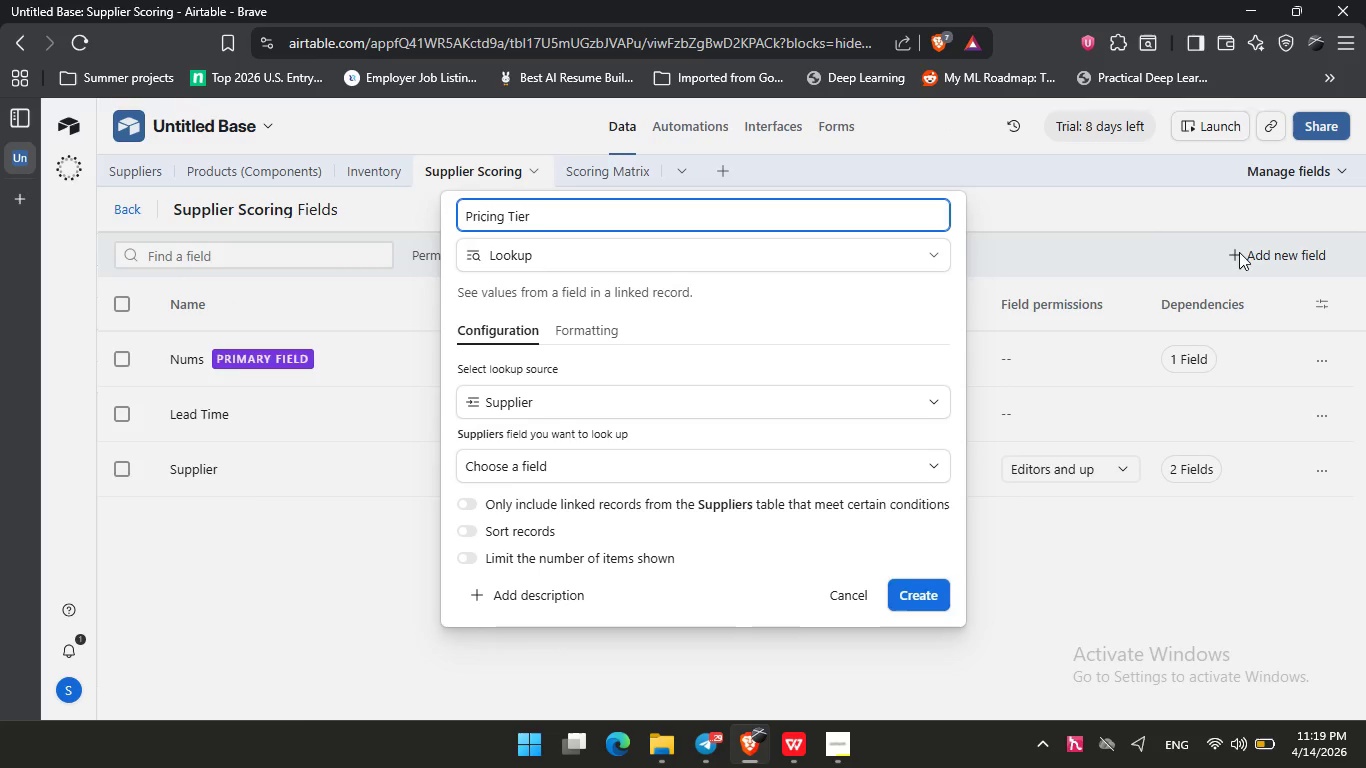 
left_click([583, 464])
 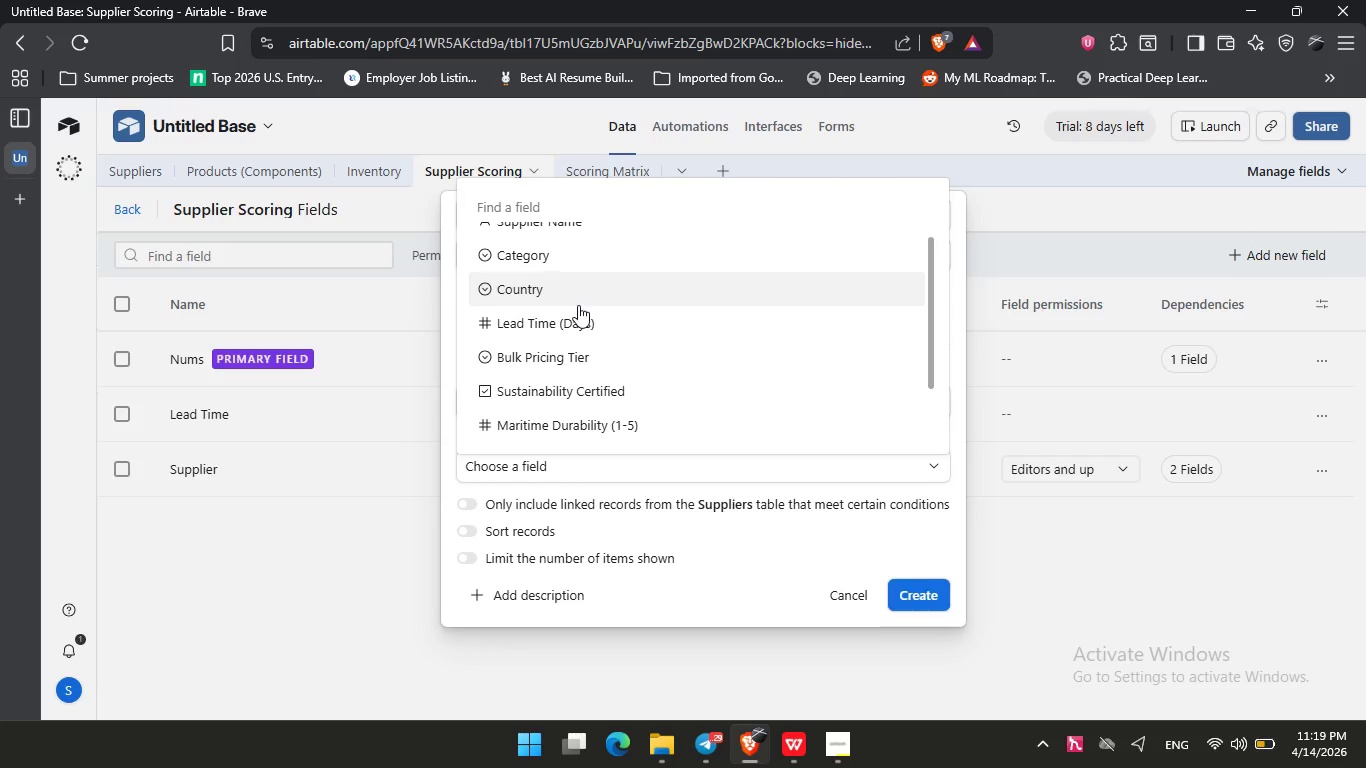 
wait(6.55)
 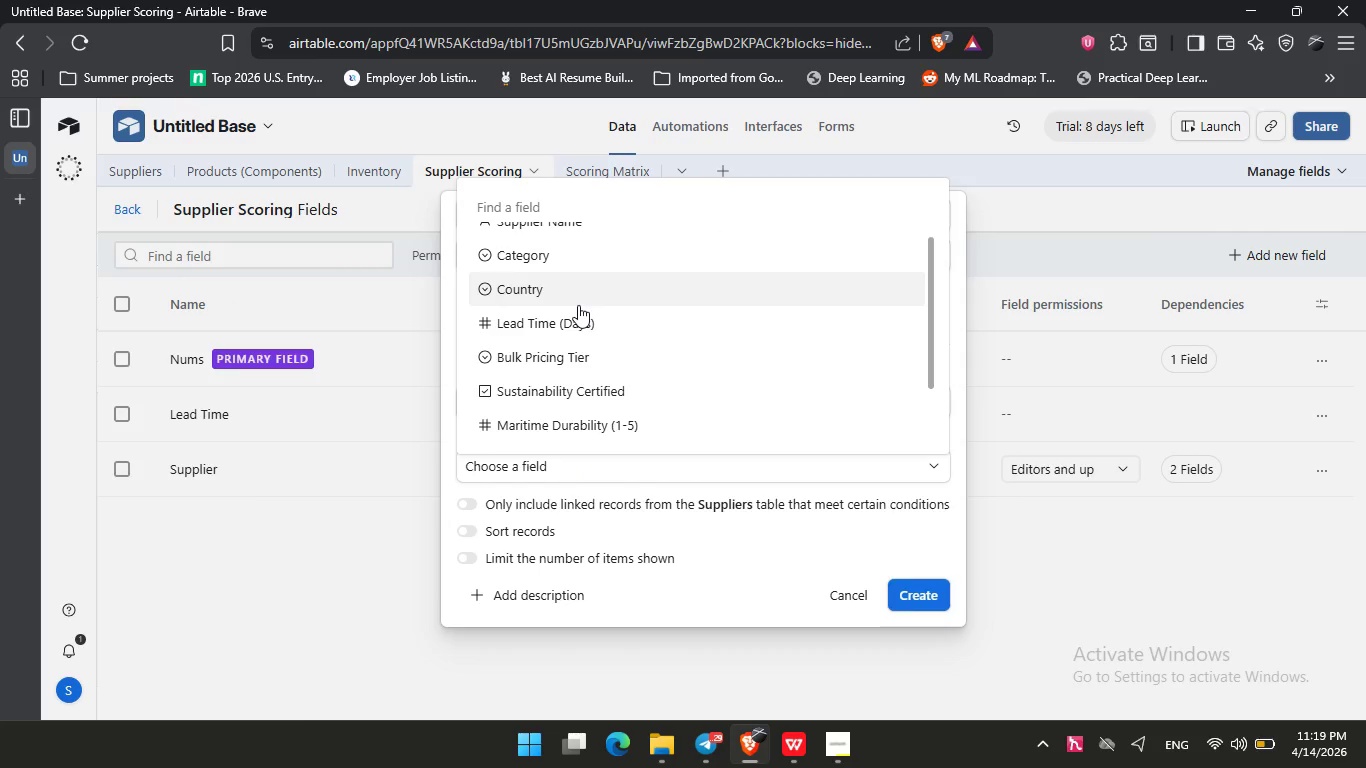 
scroll: coordinate [625, 322], scroll_direction: down, amount: 2.0
 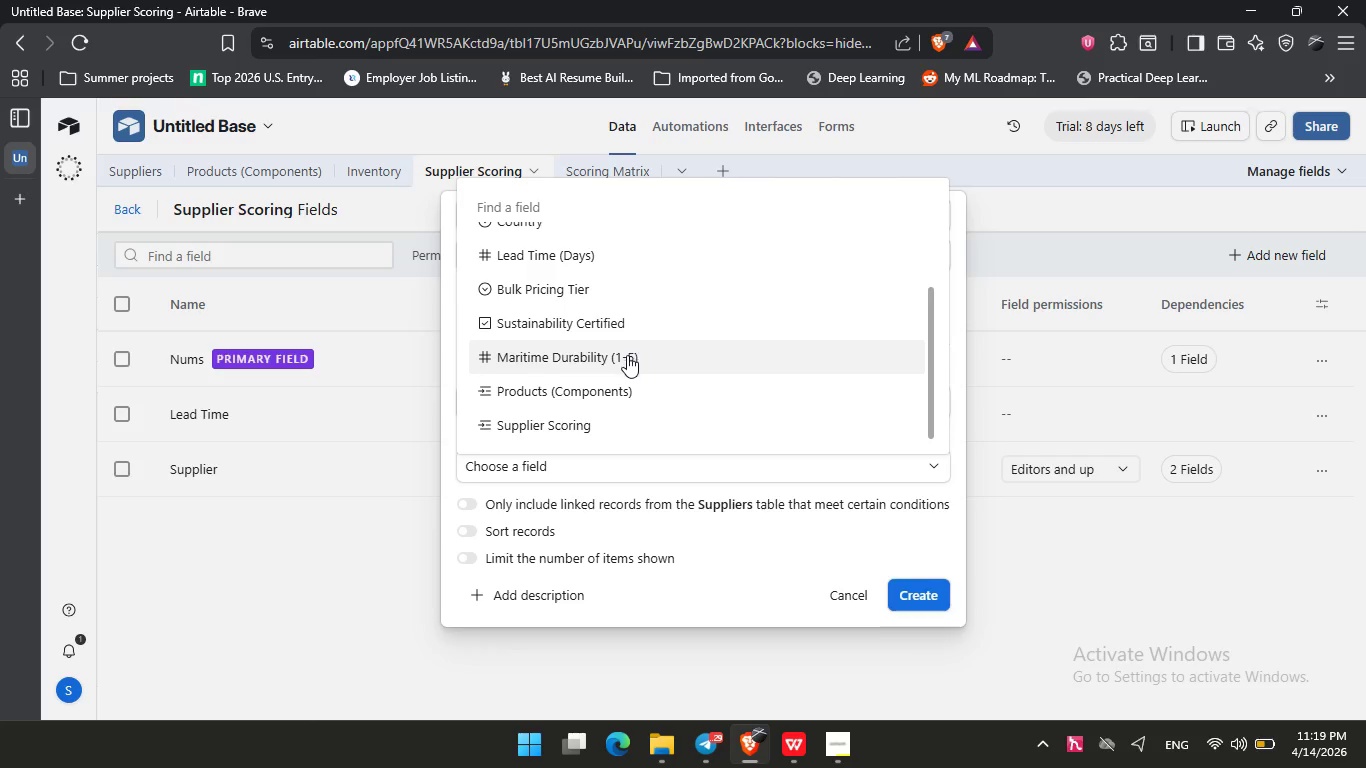 
scroll: coordinate [627, 355], scroll_direction: up, amount: 2.0
 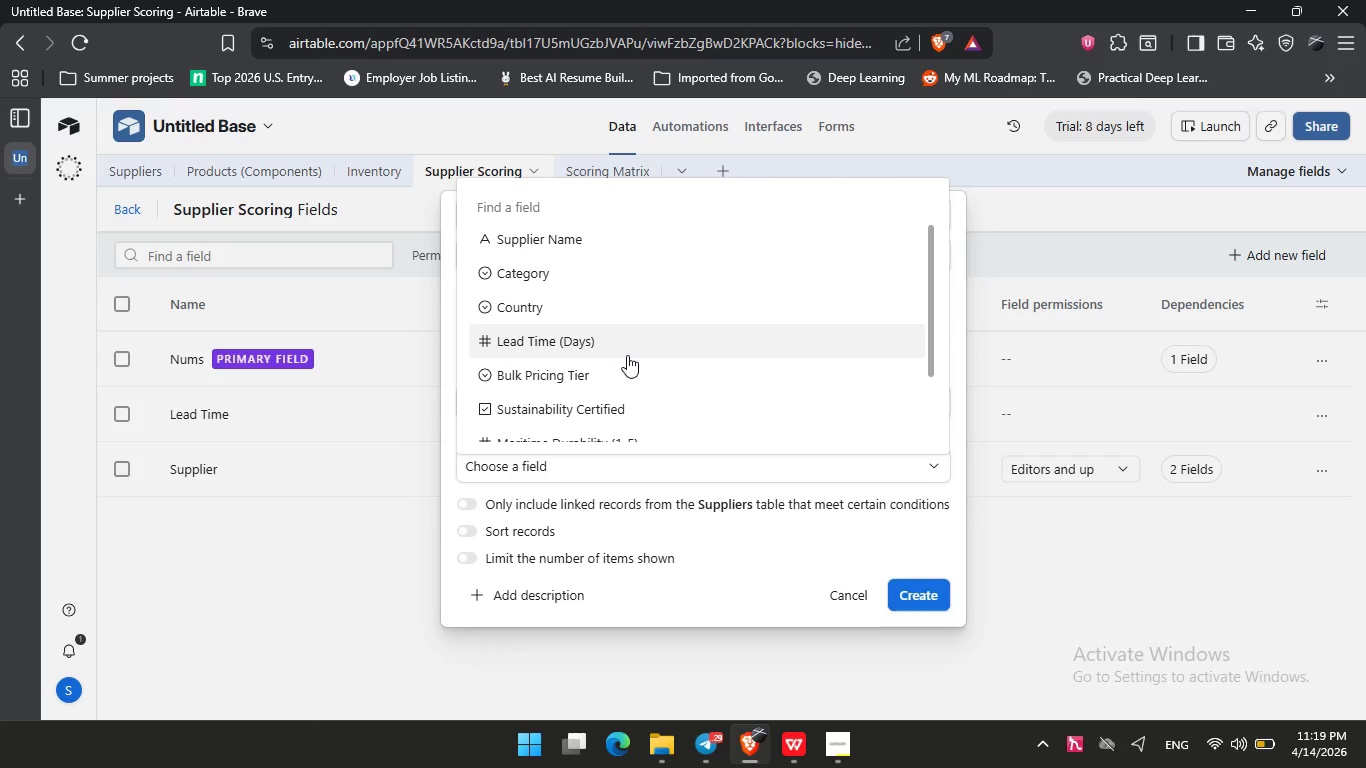 
scroll: coordinate [628, 355], scroll_direction: down, amount: 1.0
 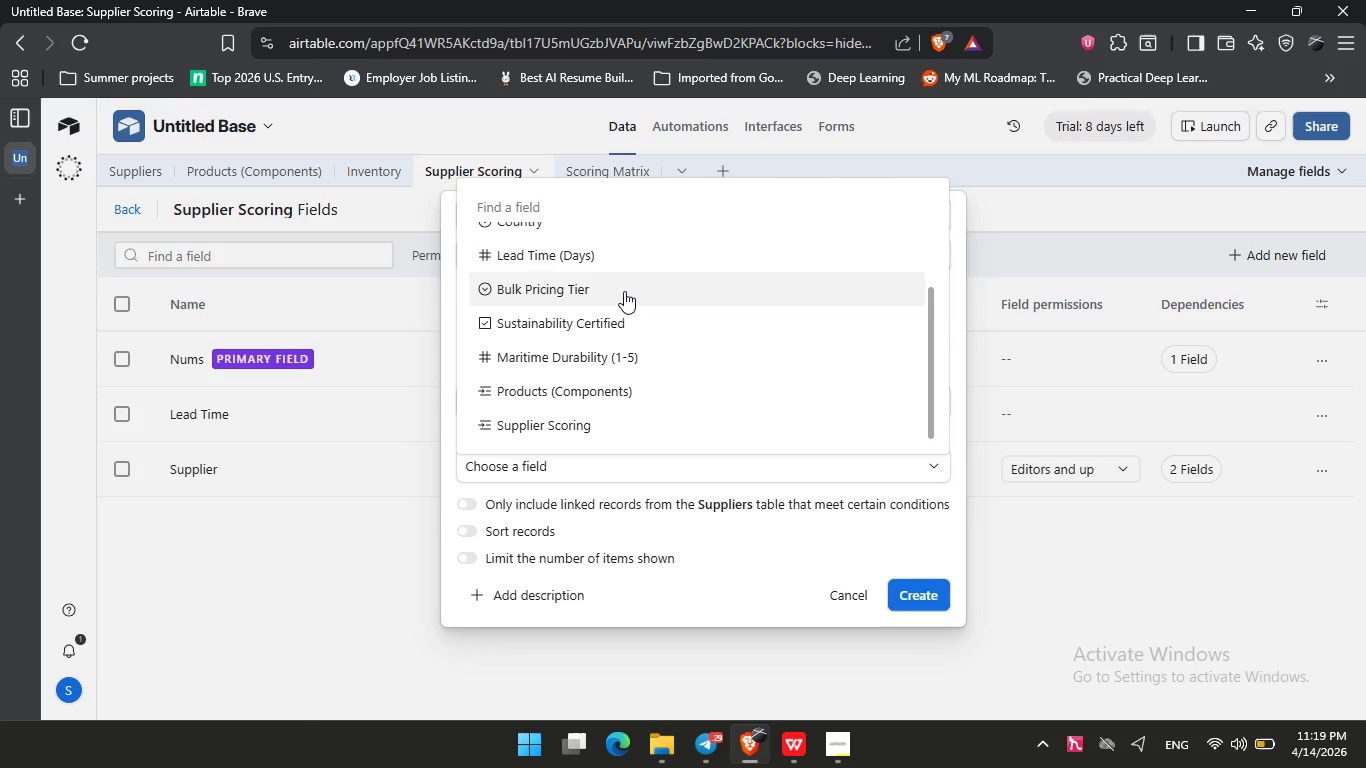 
left_click([624, 291])
 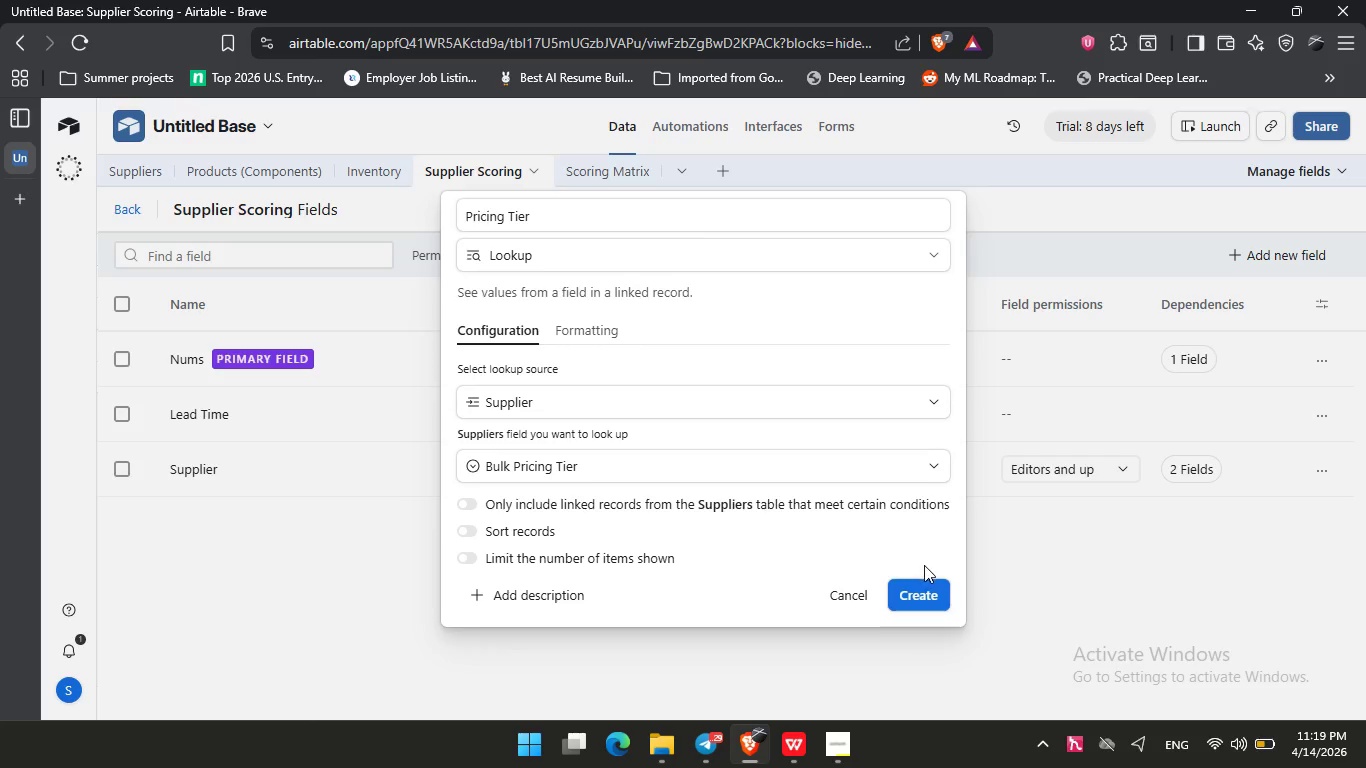 
left_click([912, 586])
 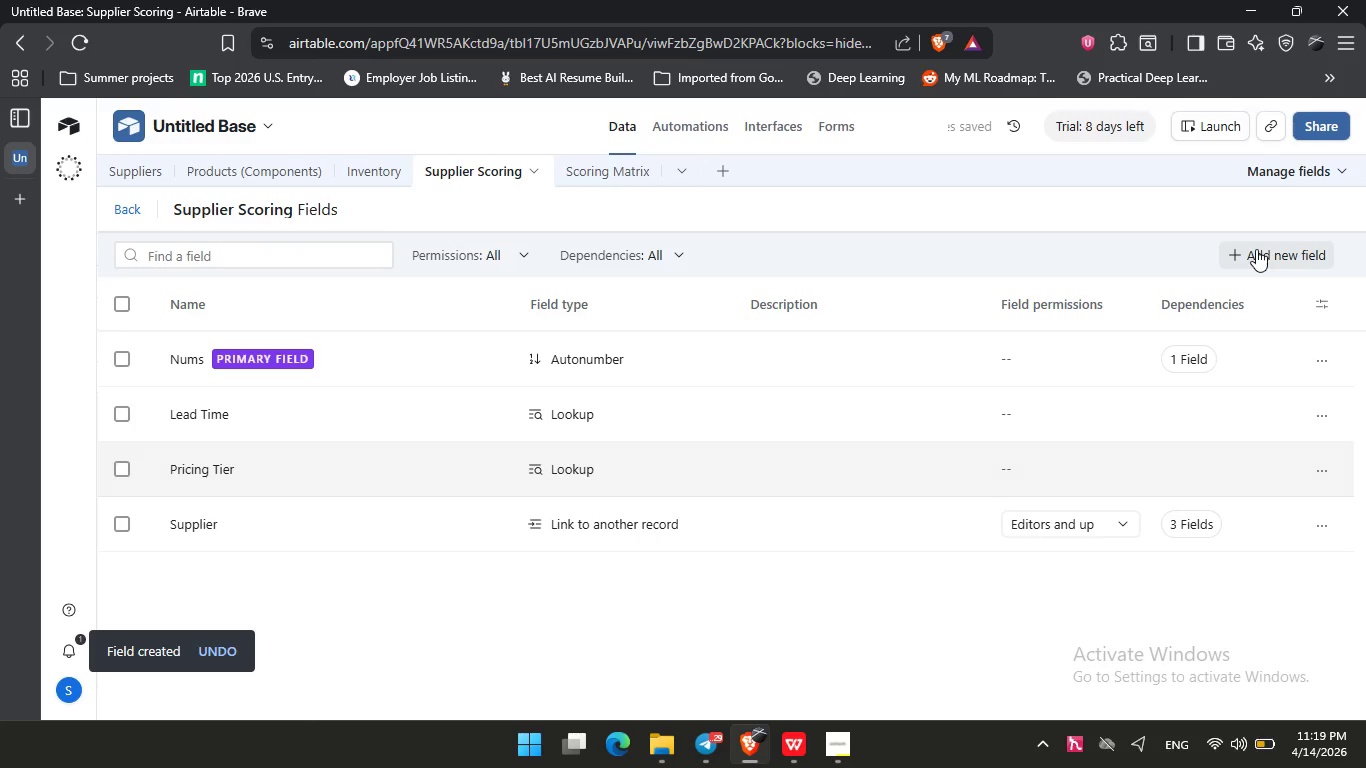 
left_click([1256, 249])
 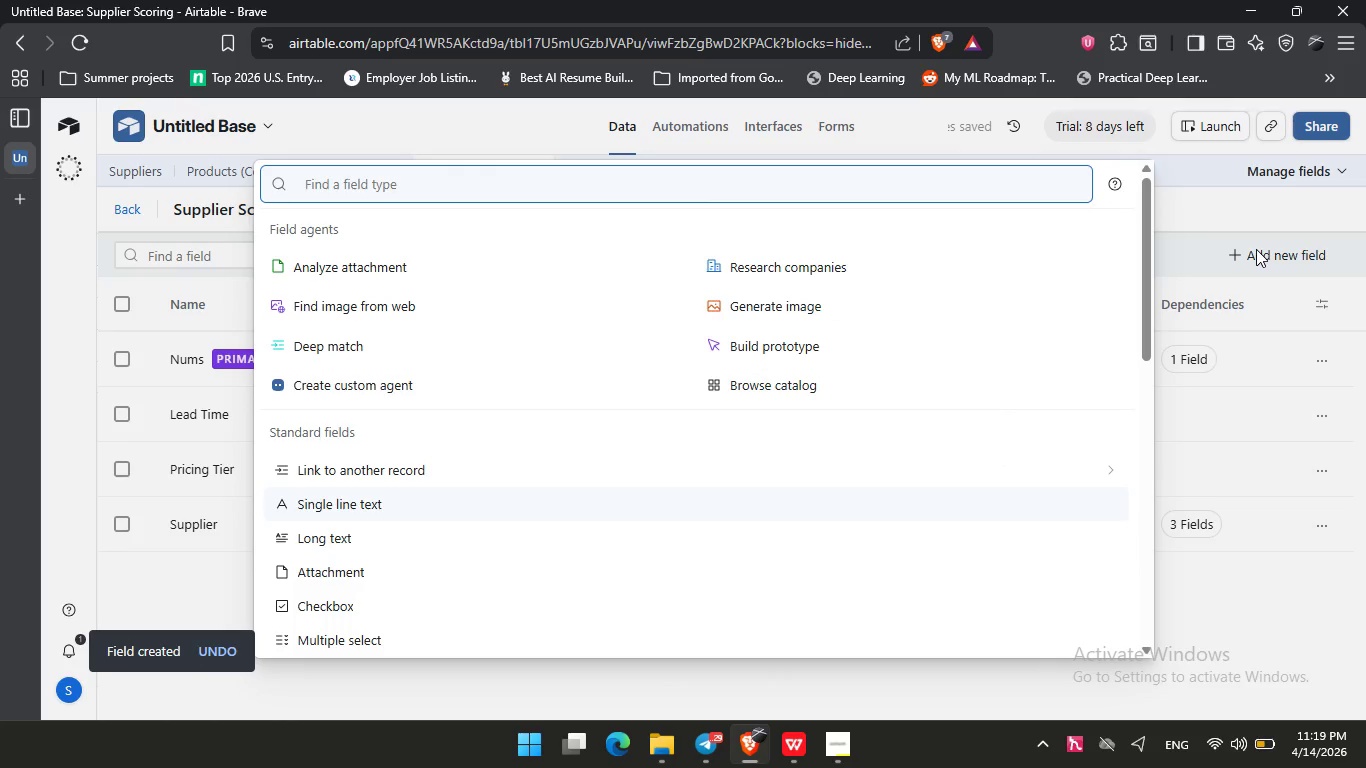 
type(loo)
 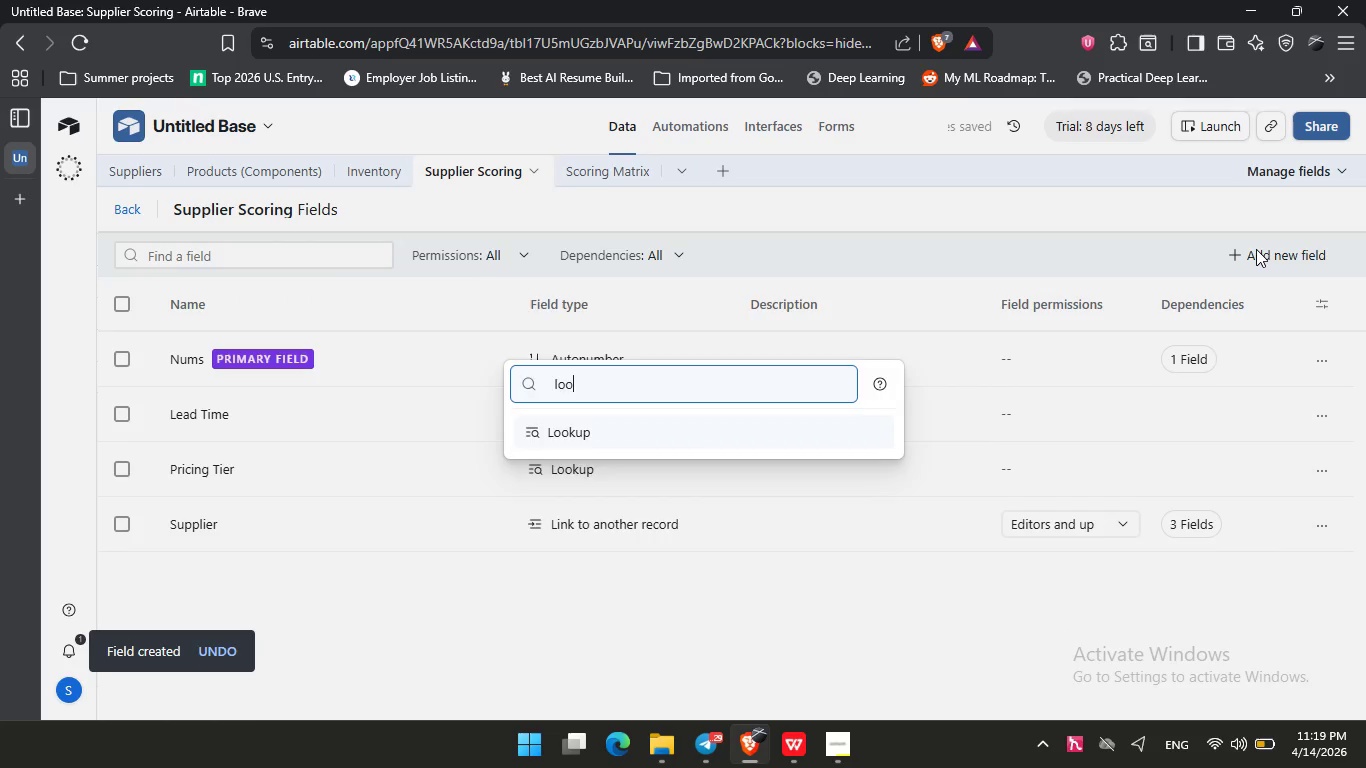 
key(Enter)
 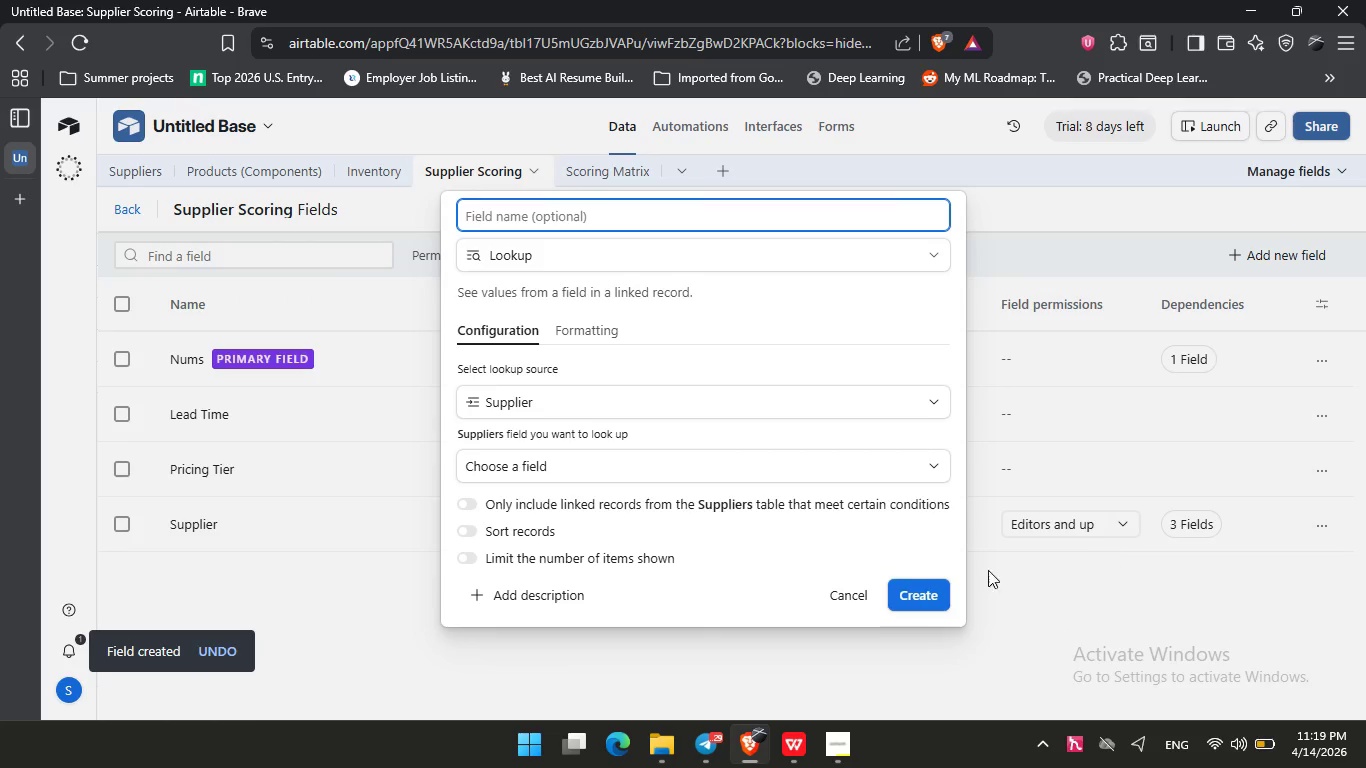 
left_click([648, 469])
 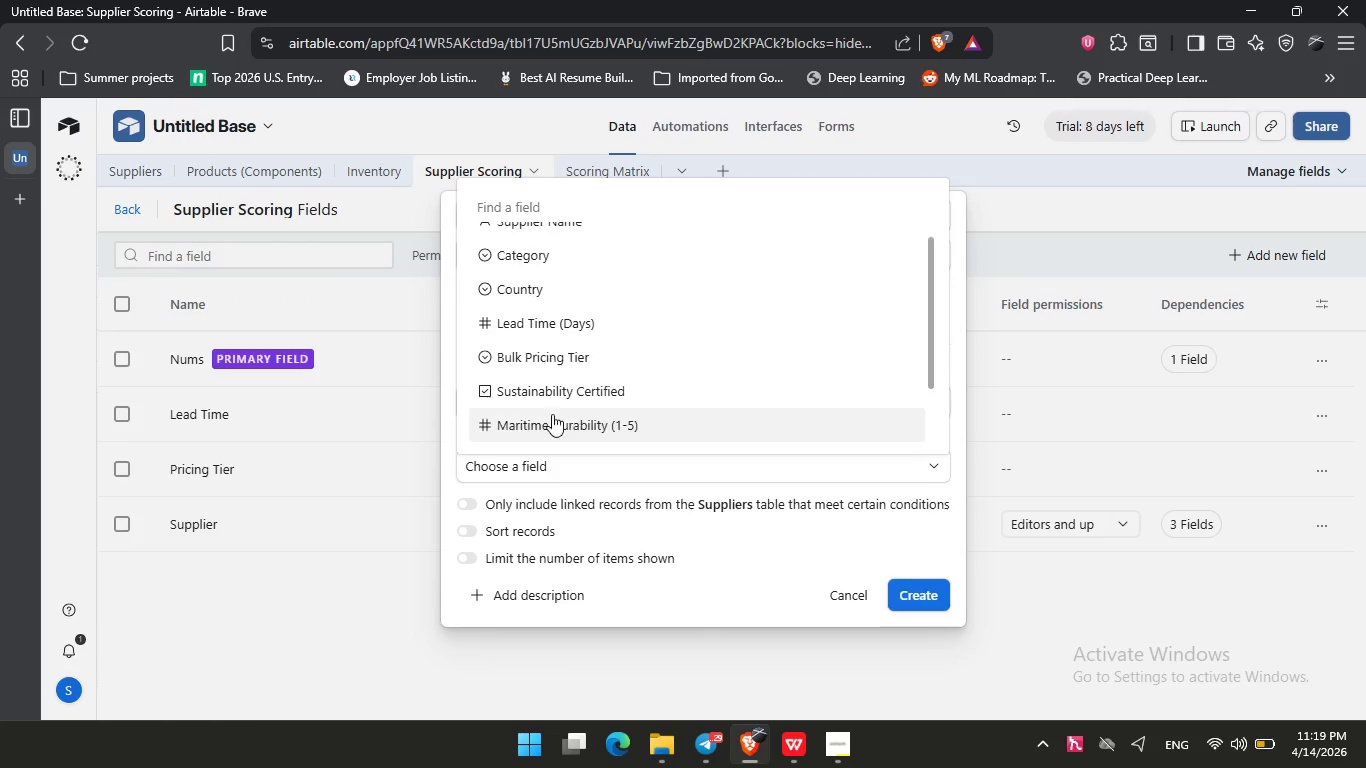 
left_click([549, 408])
 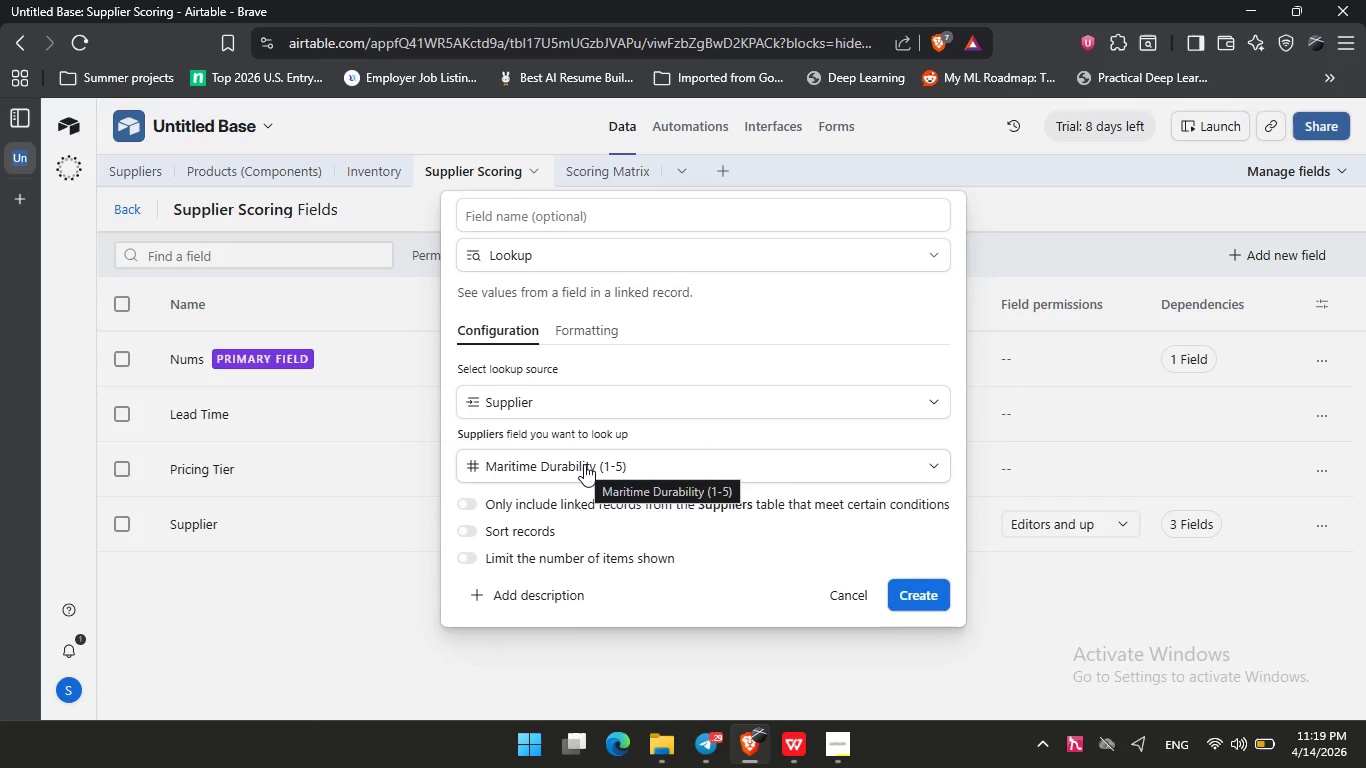 
left_click([584, 464])
 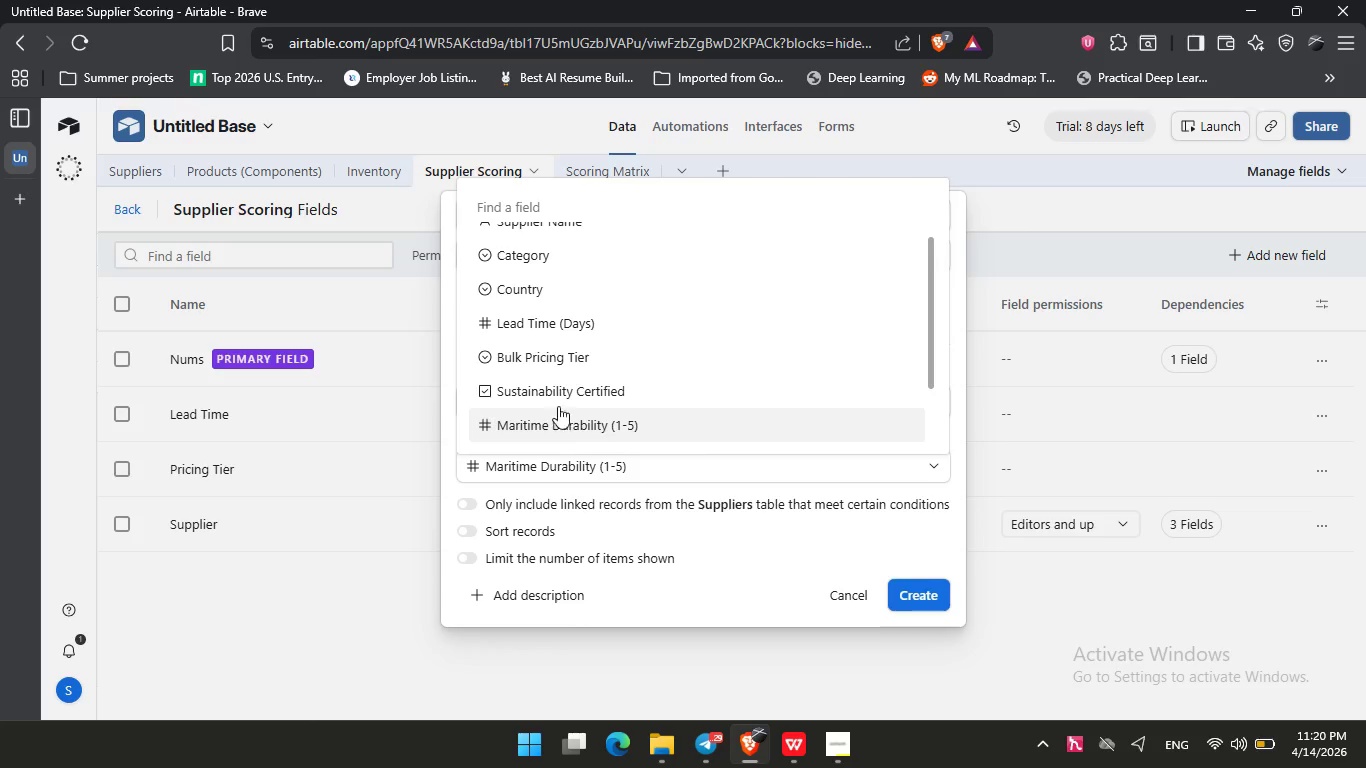 
left_click([556, 400])
 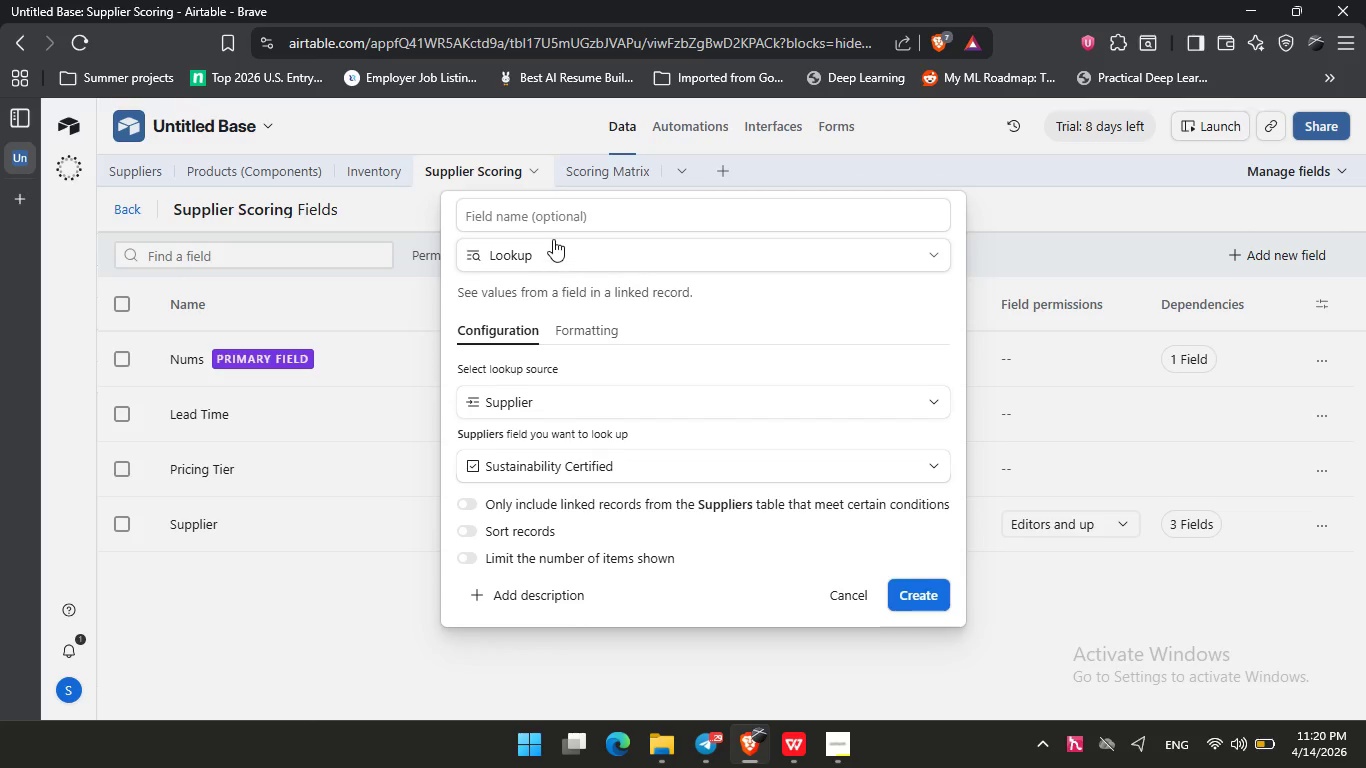 
left_click([551, 222])
 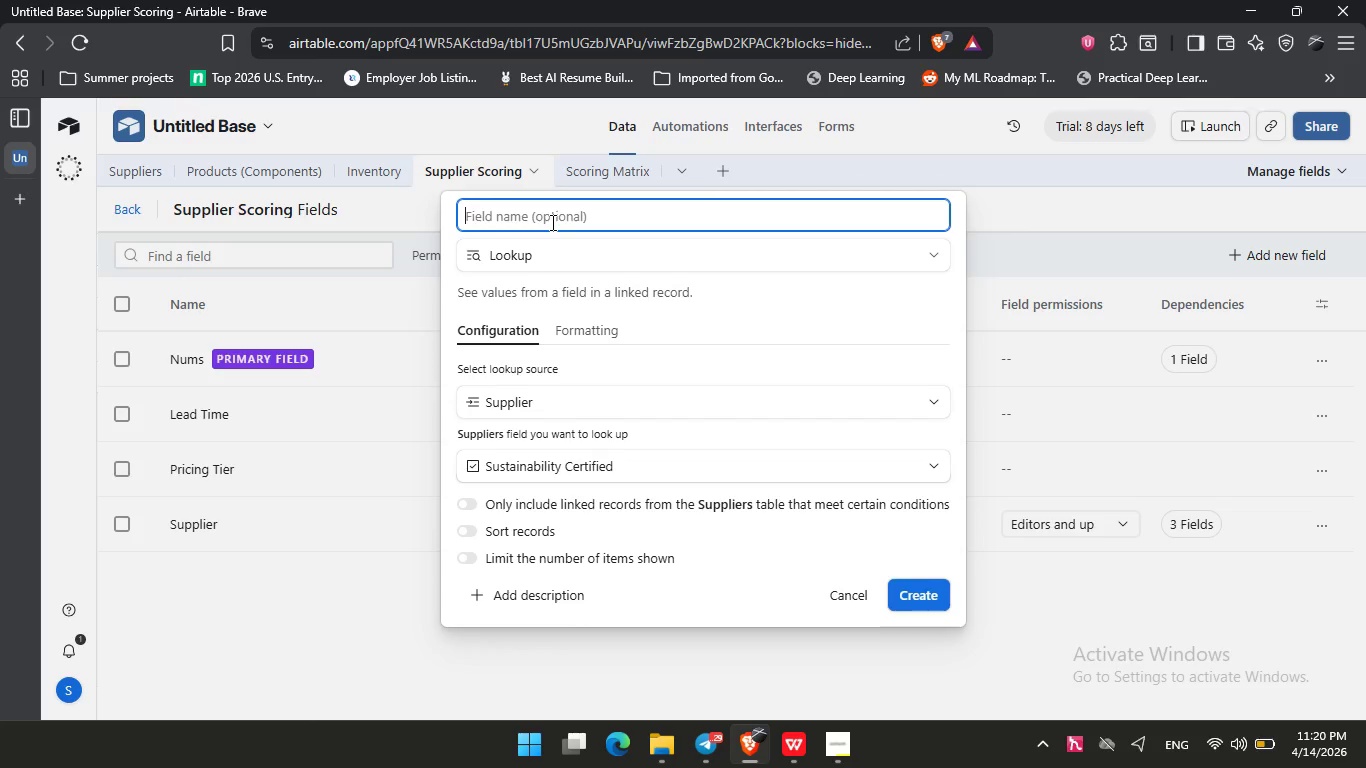 
type(Sustainability )
 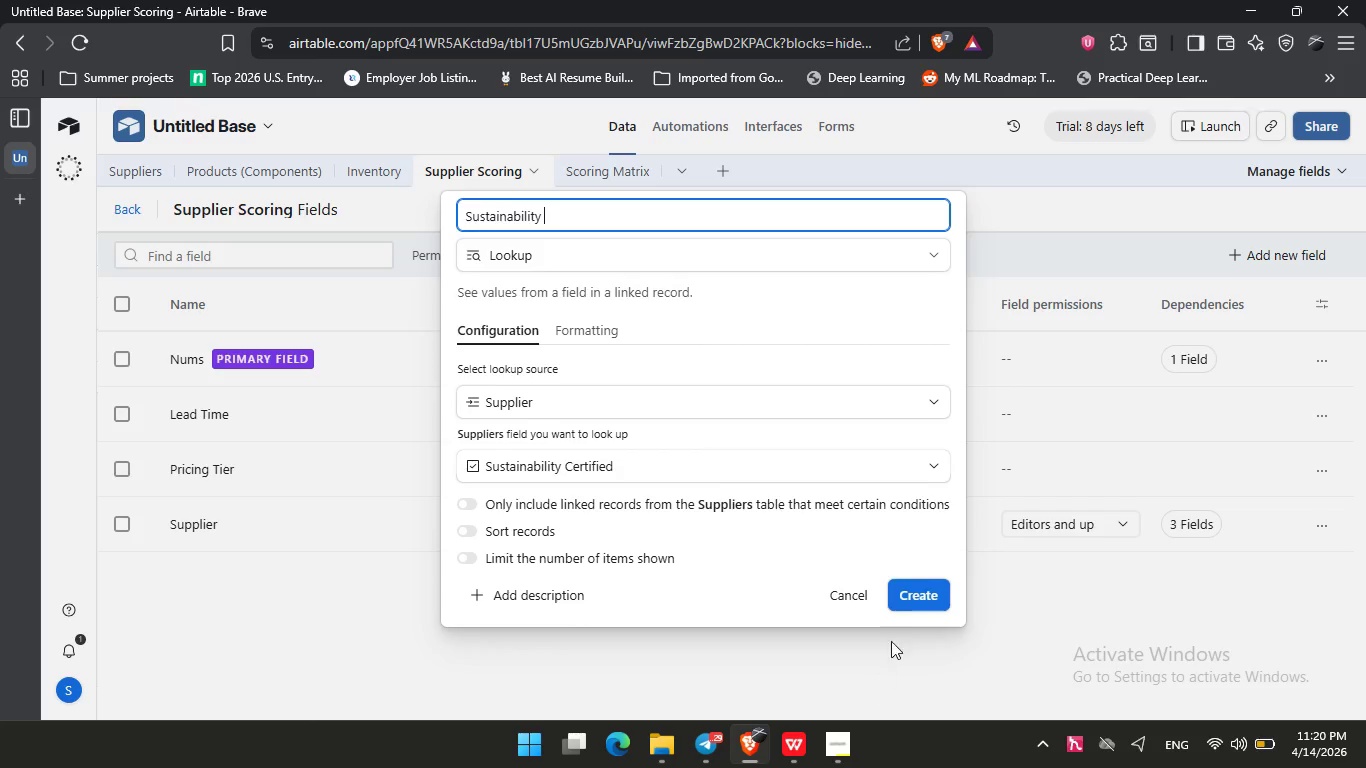 
left_click([915, 591])
 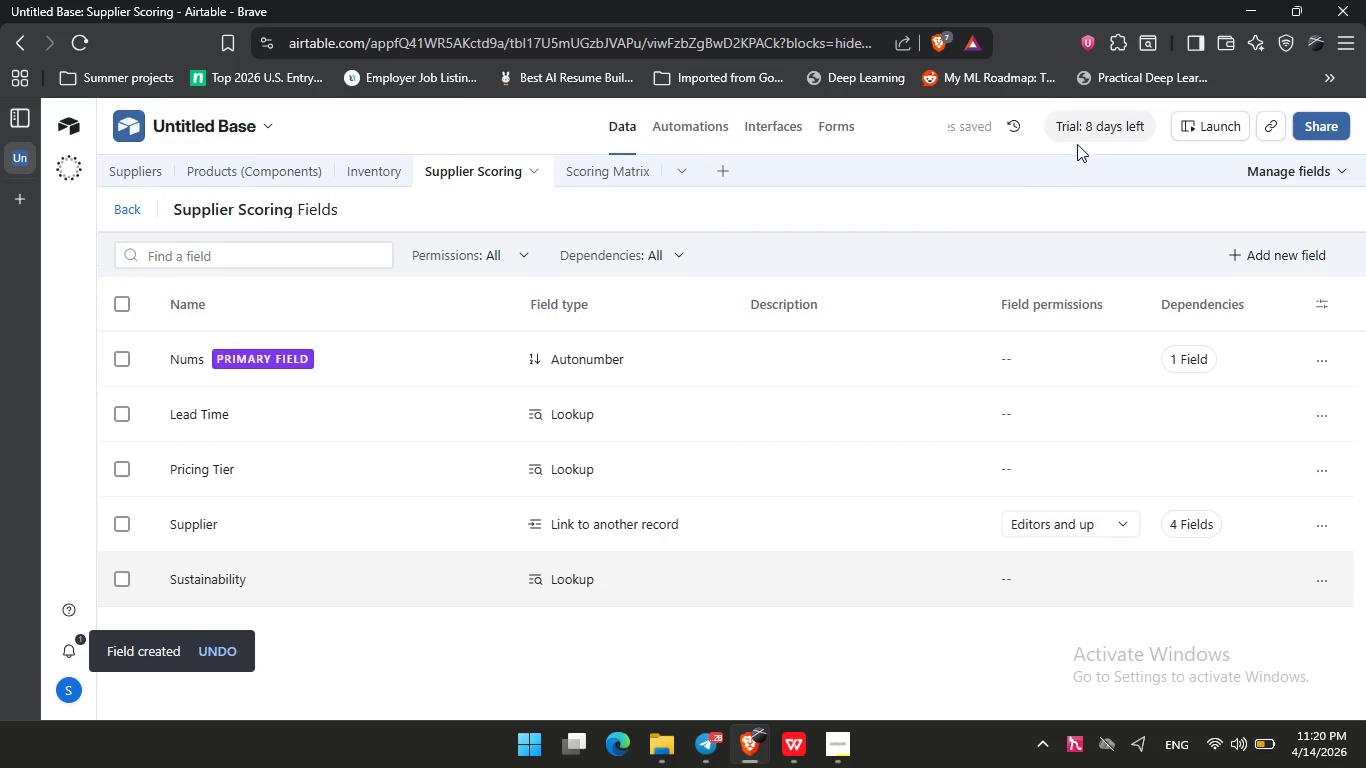 
type(loo)
 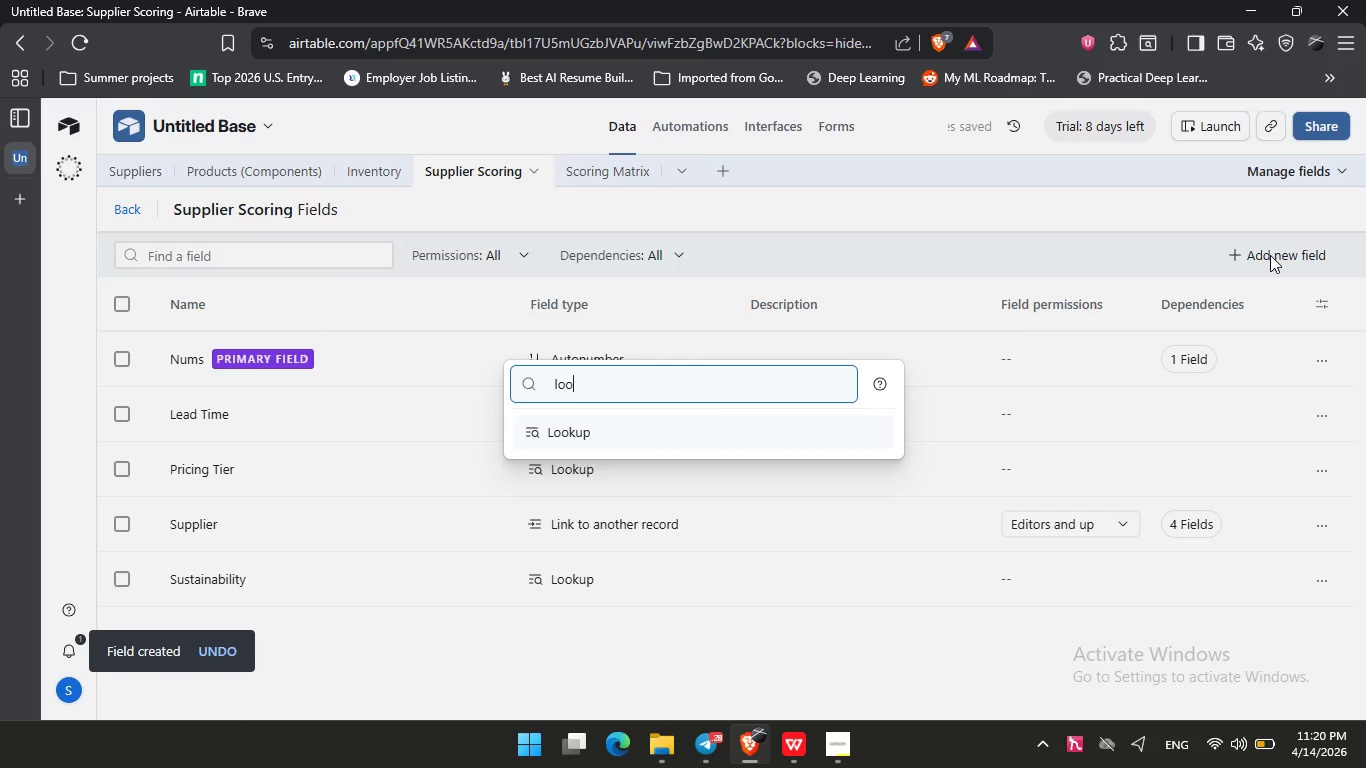 
key(Enter)
 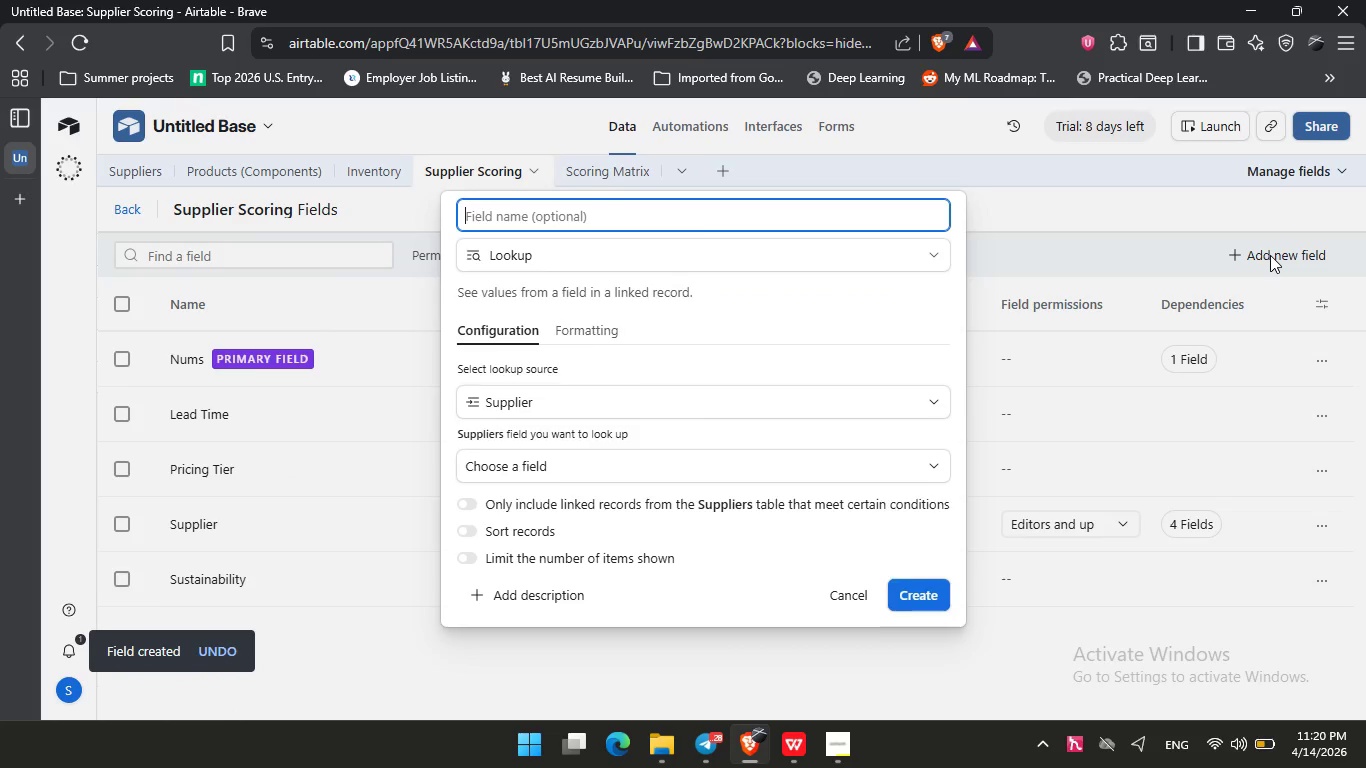 
hold_key(key=ShiftLeft, duration=0.69)
 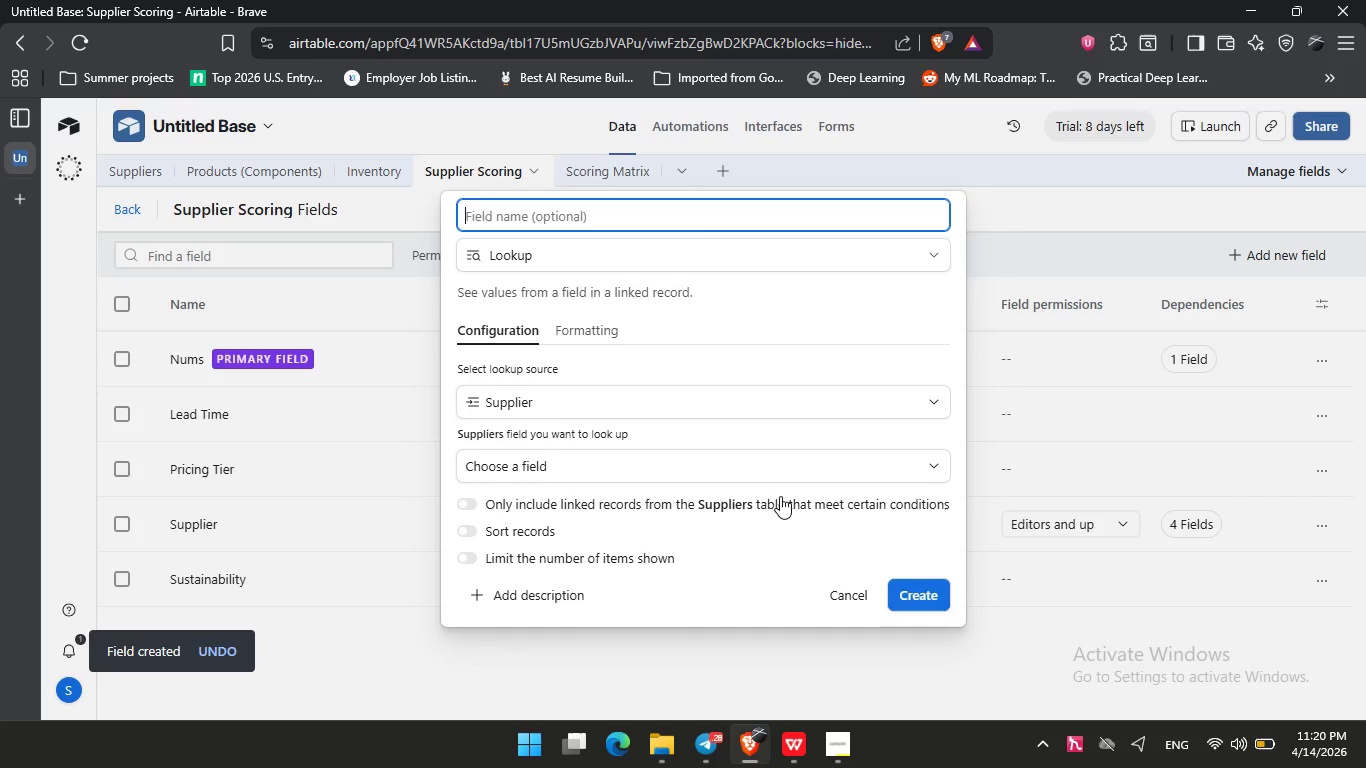 
left_click([579, 458])
 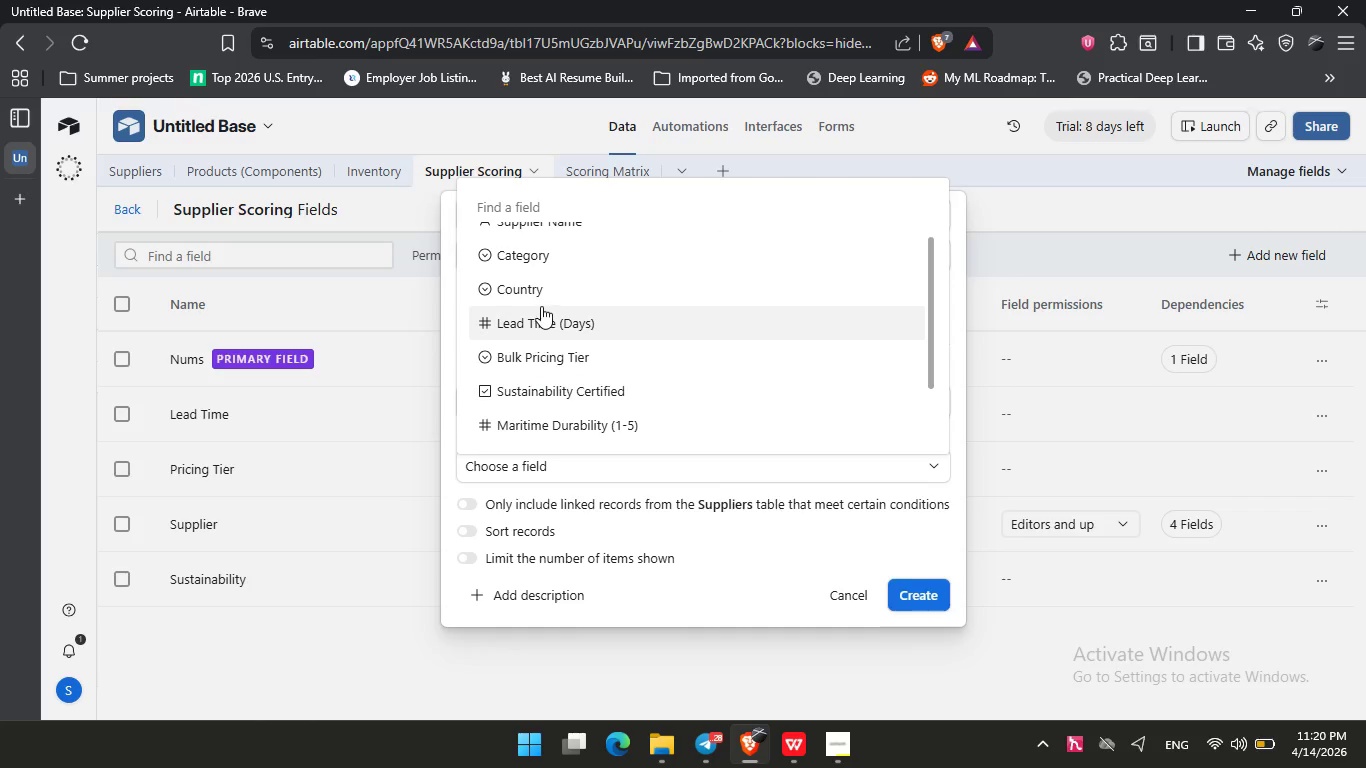 
scroll: coordinate [541, 306], scroll_direction: up, amount: 1.0
 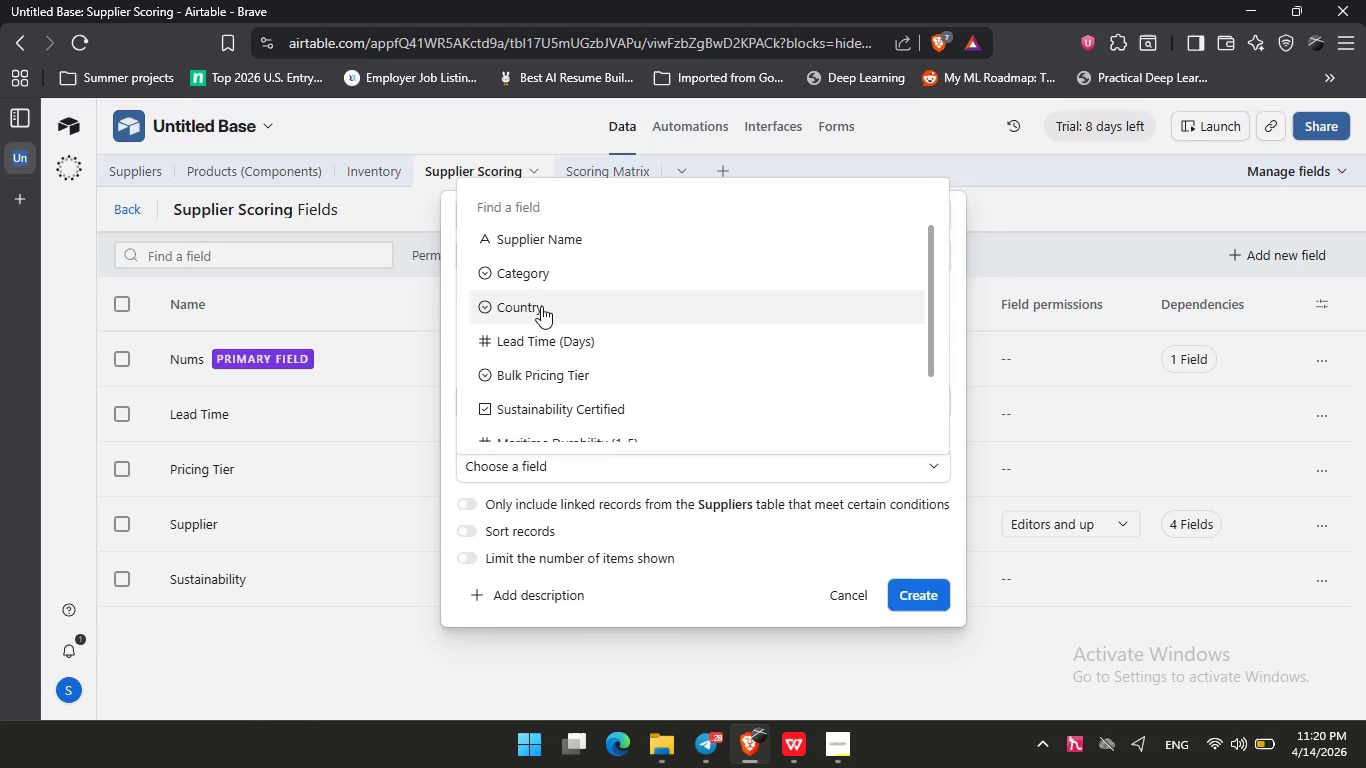 
scroll: coordinate [541, 306], scroll_direction: down, amount: 1.0
 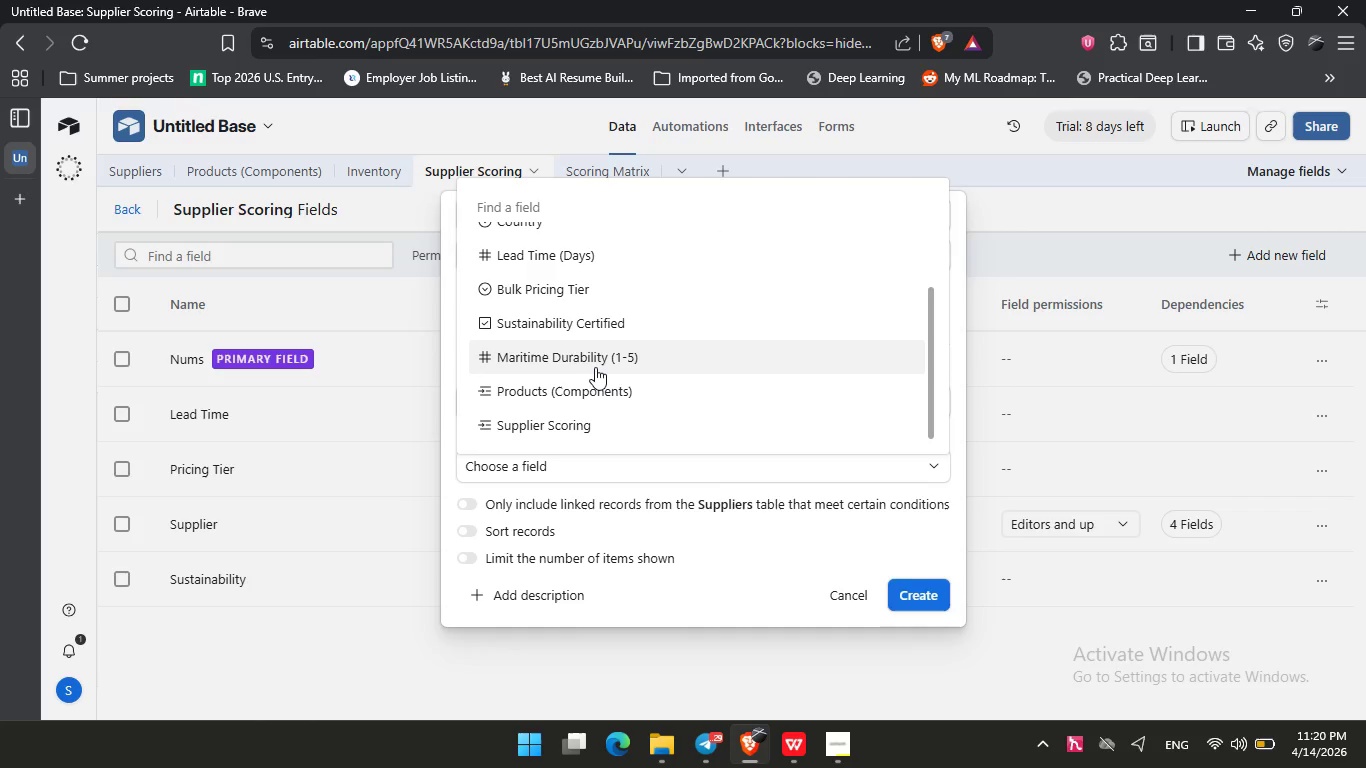 
scroll: coordinate [595, 366], scroll_direction: up, amount: 1.0
 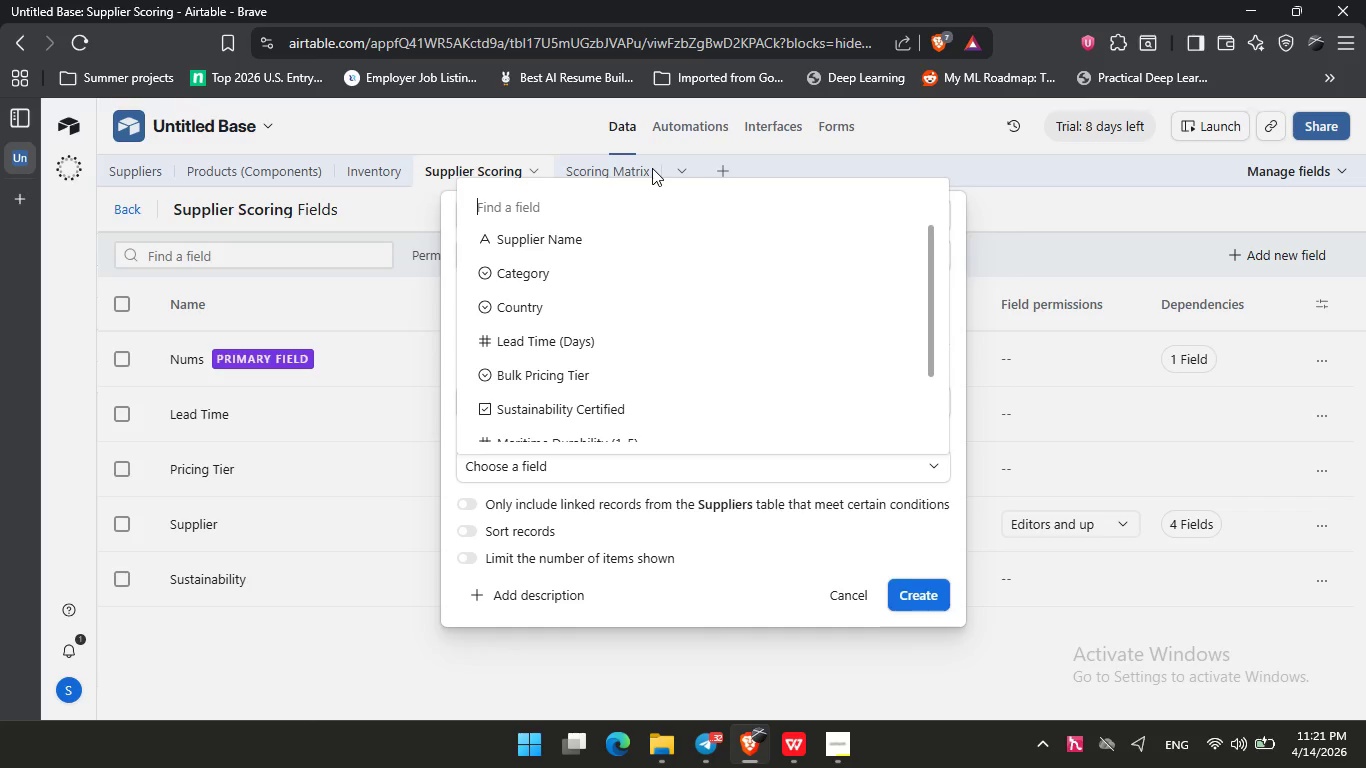 
wait(45.18)
 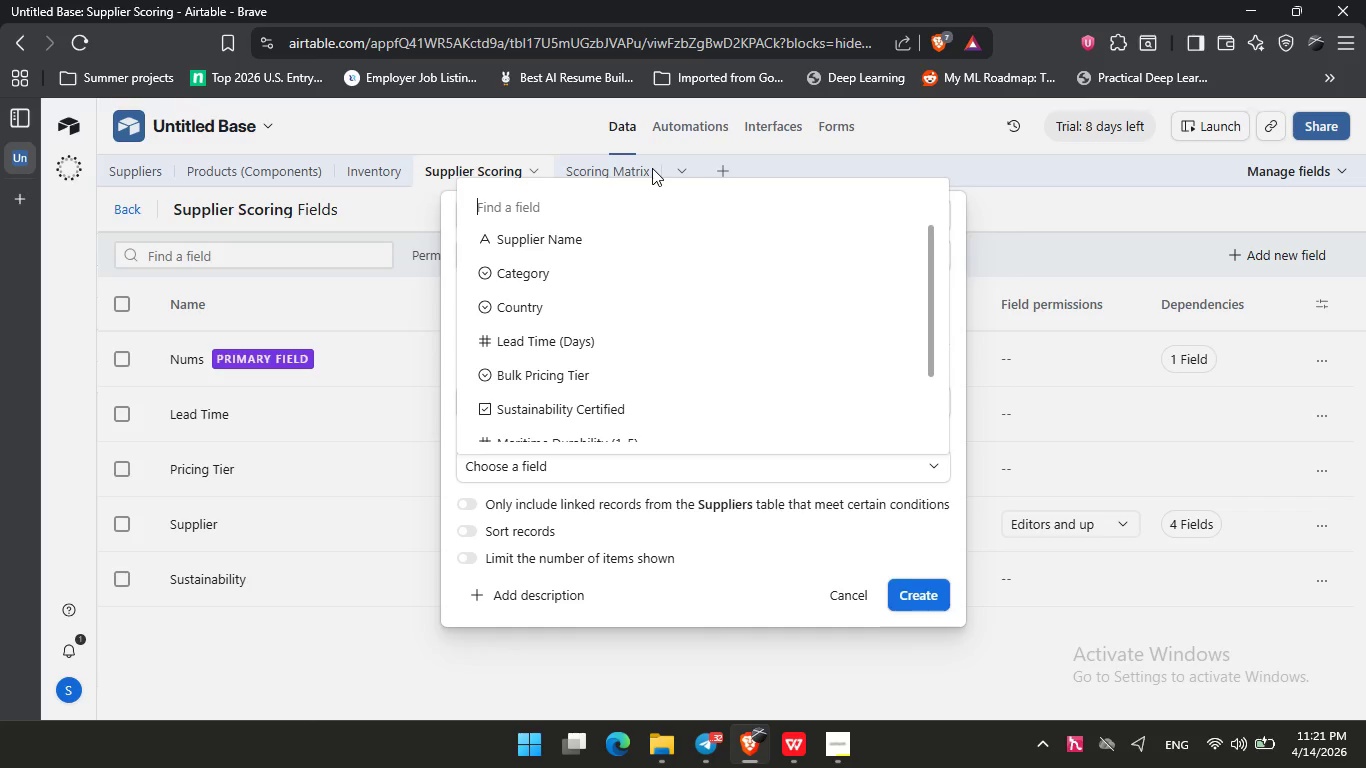 
scroll: coordinate [661, 319], scroll_direction: down, amount: 8.0
 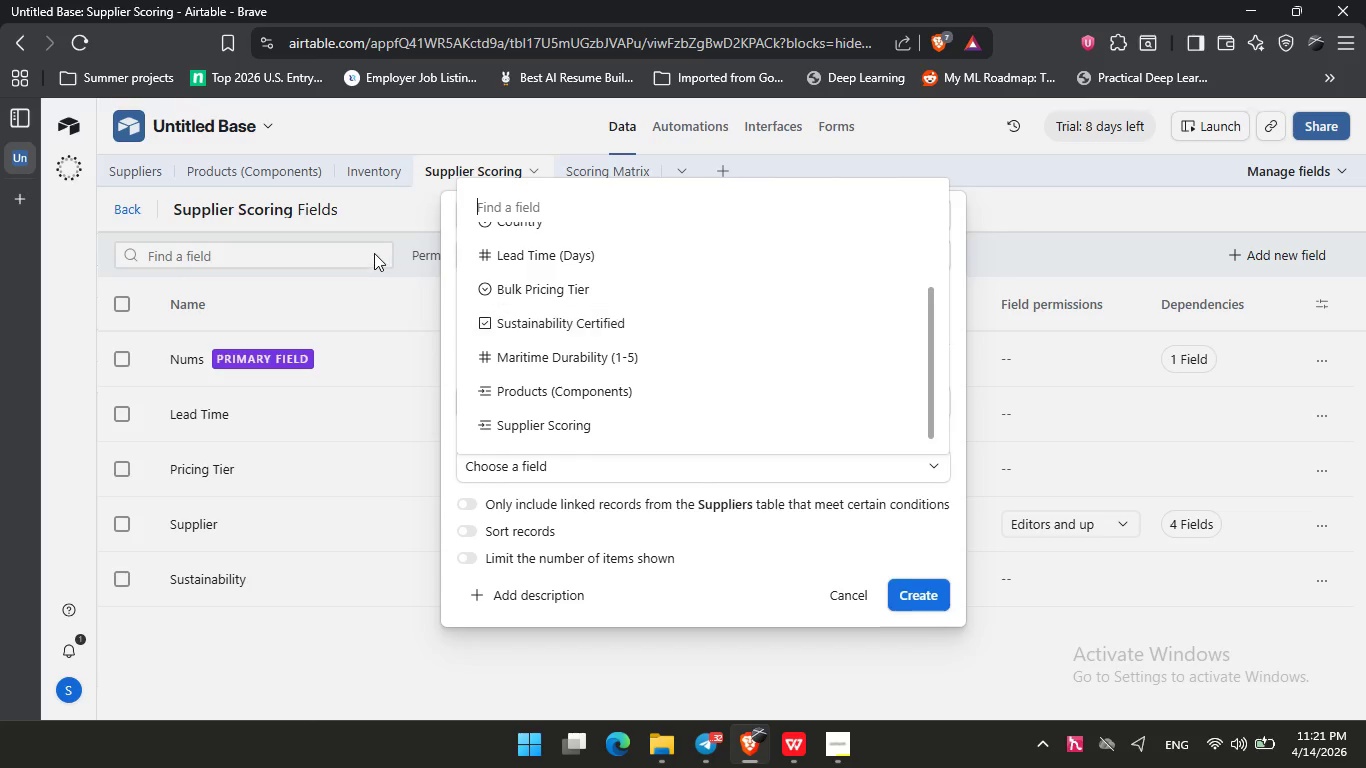 
left_click([669, 352])
 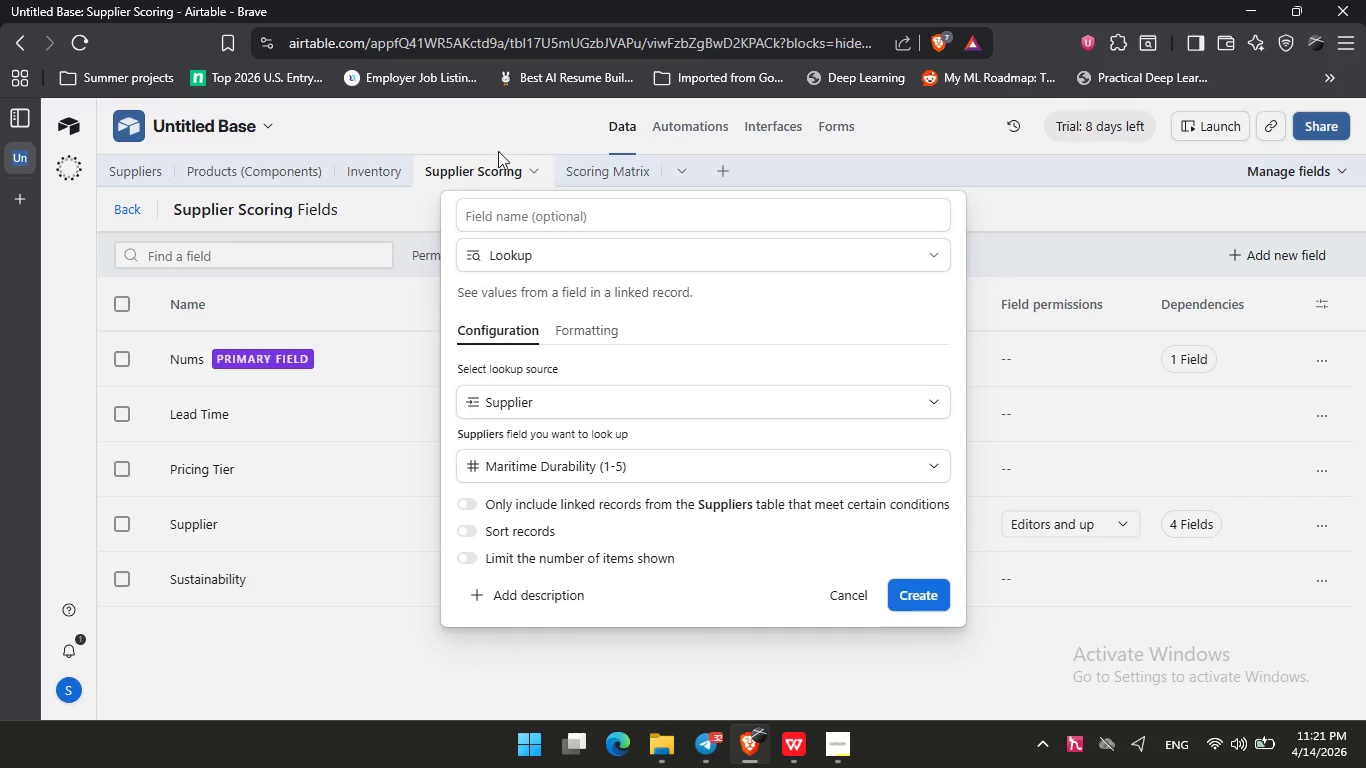 
left_click([518, 210])
 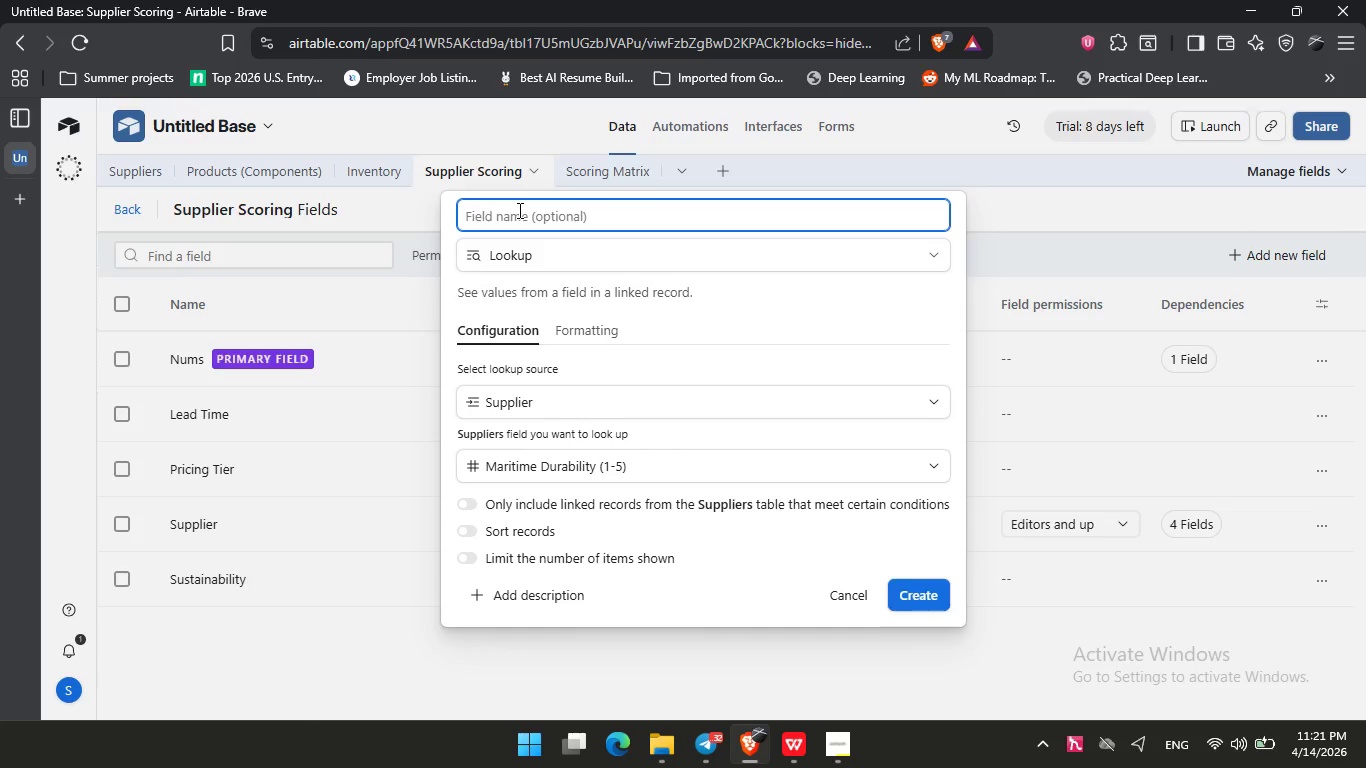 
type(Durability )
 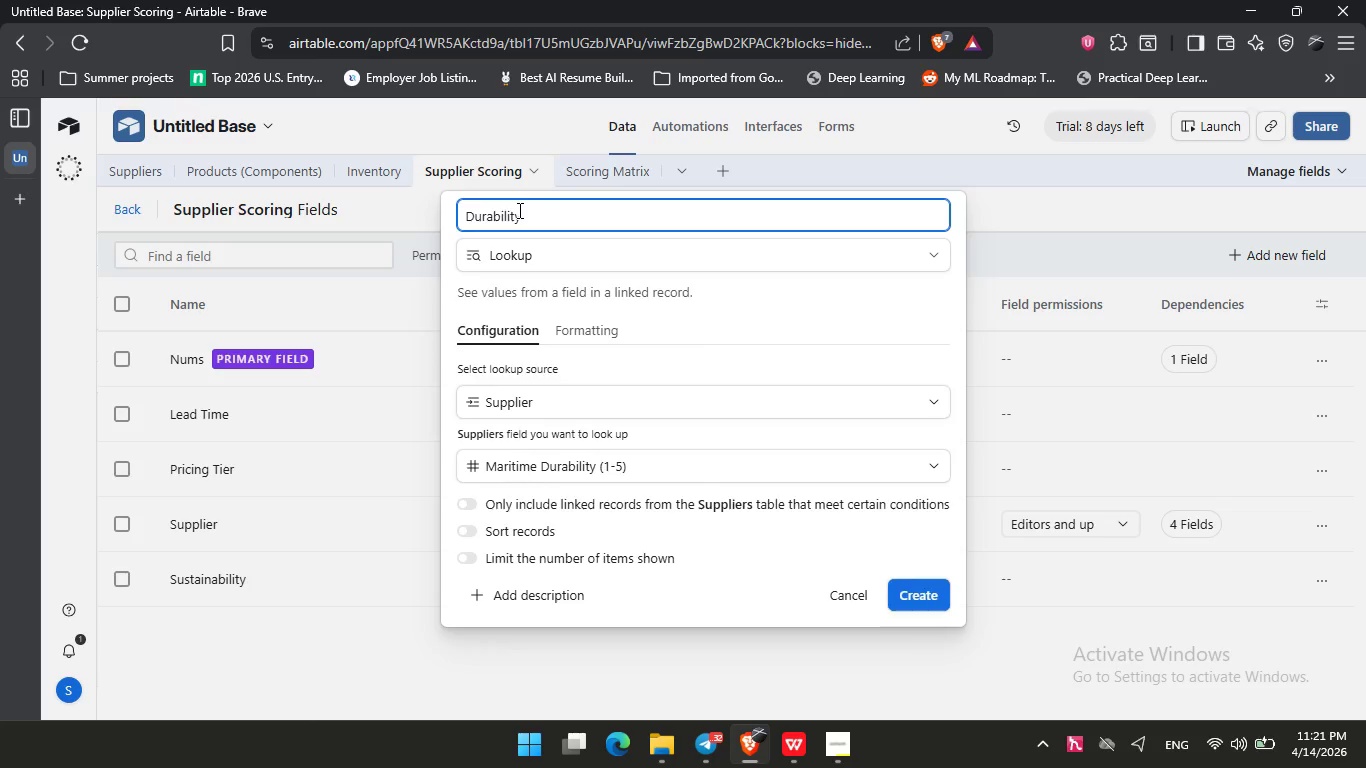 
key(Enter)
 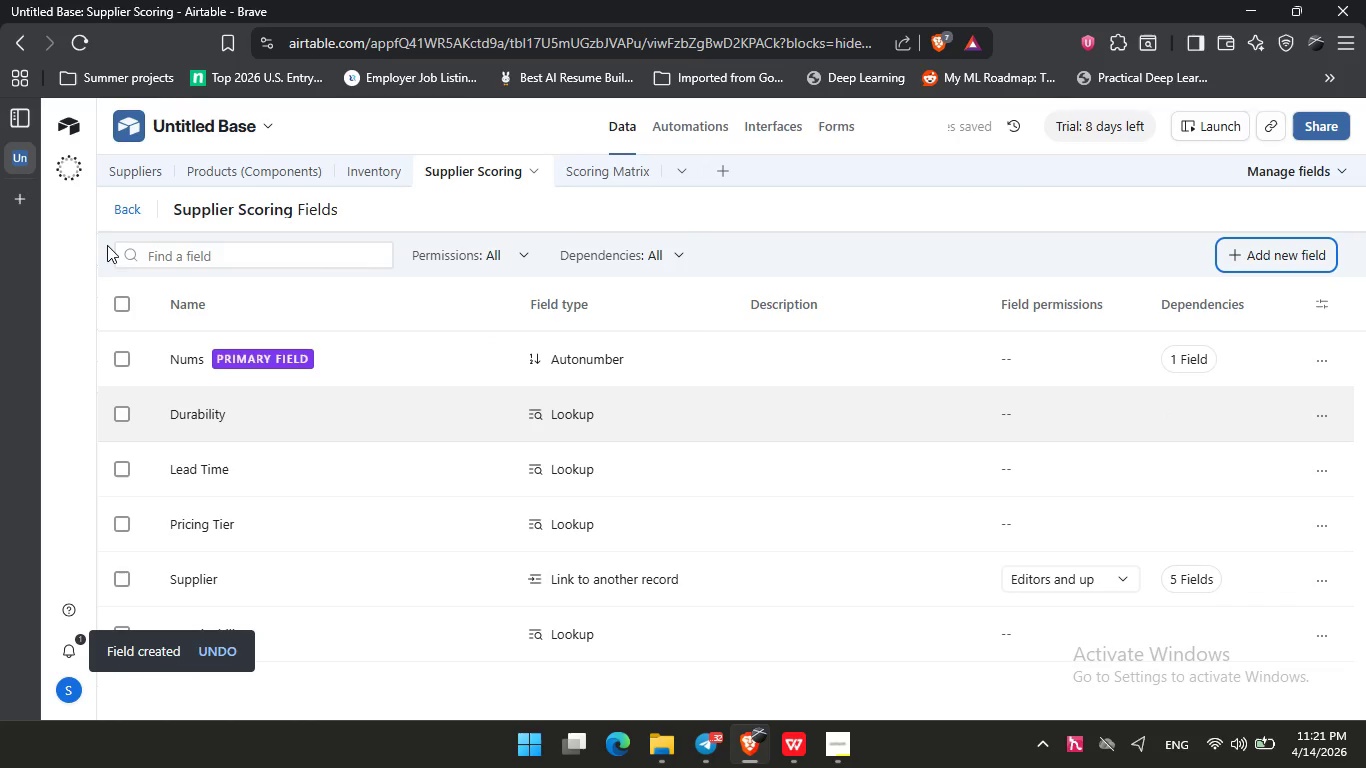 
left_click([121, 222])
 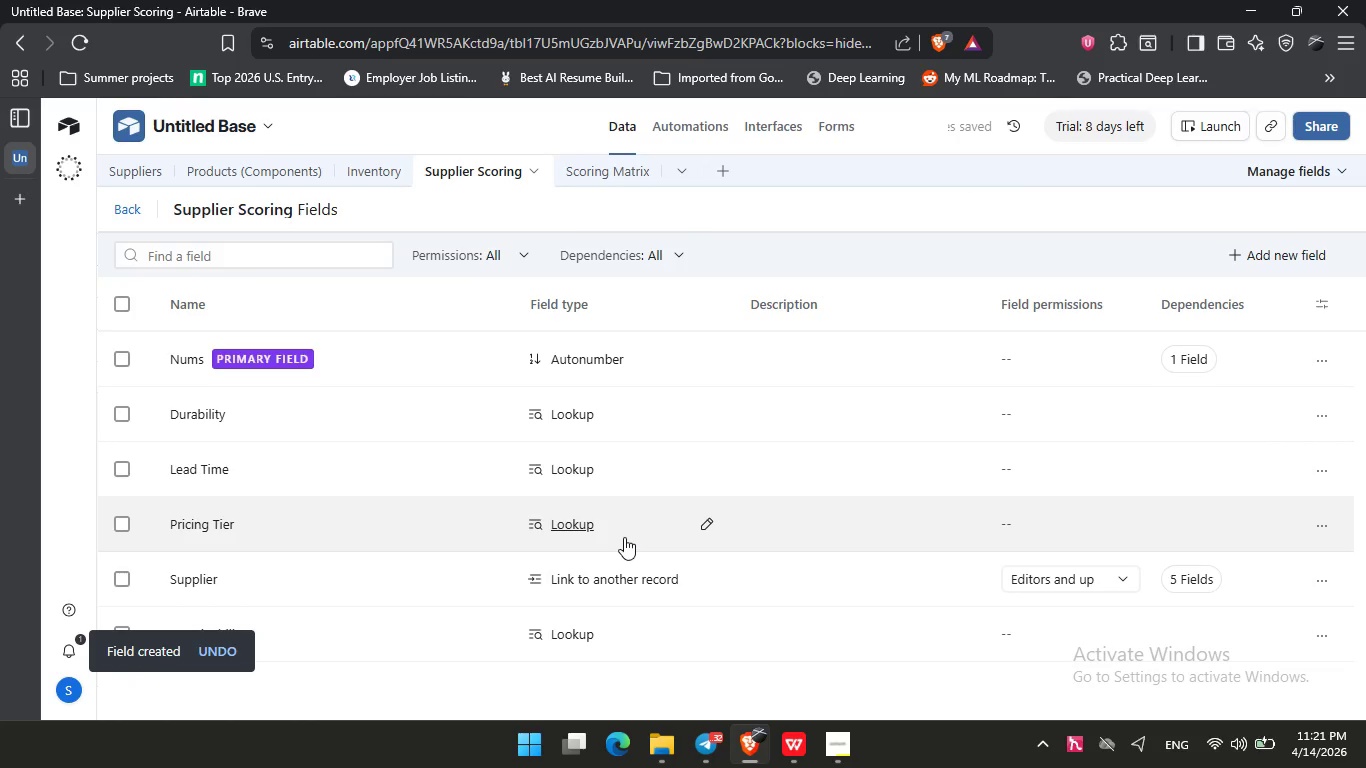 
wait(8.88)
 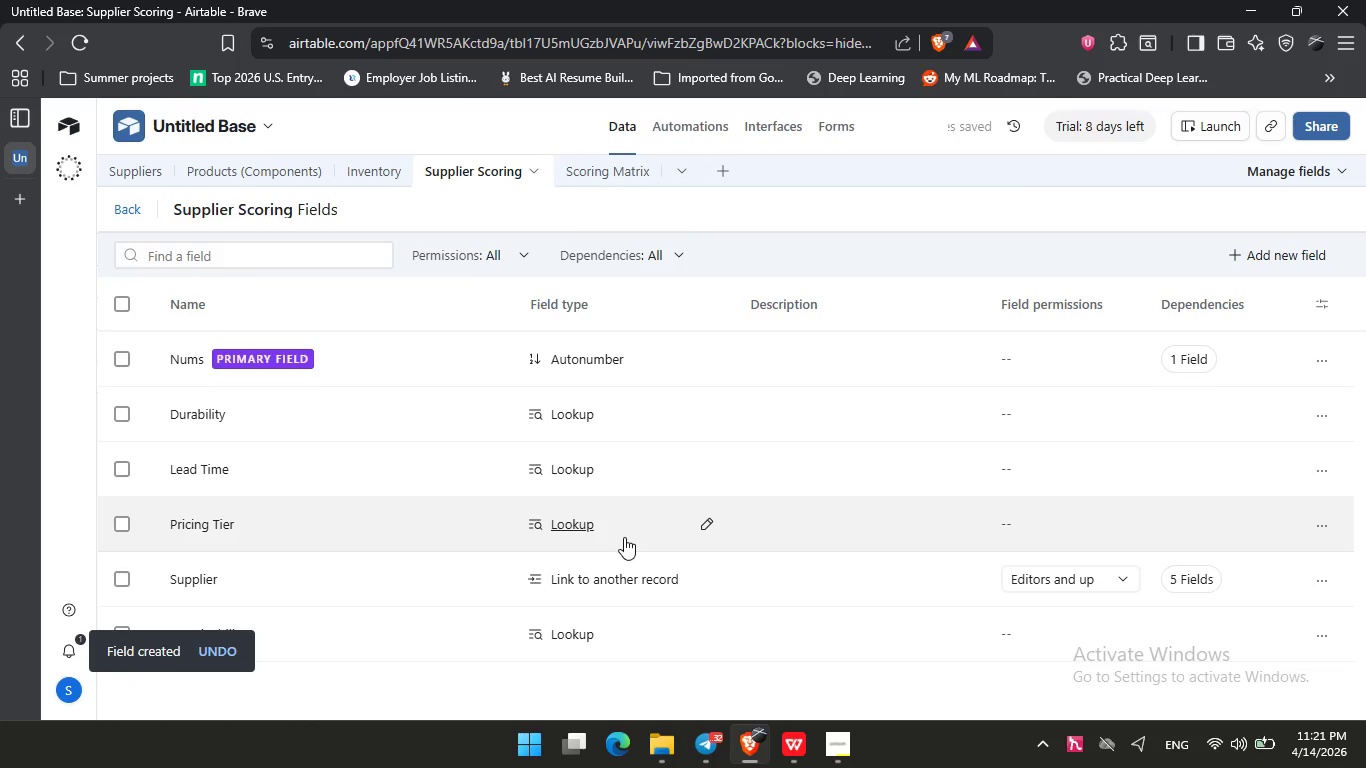 
left_click([124, 199])
 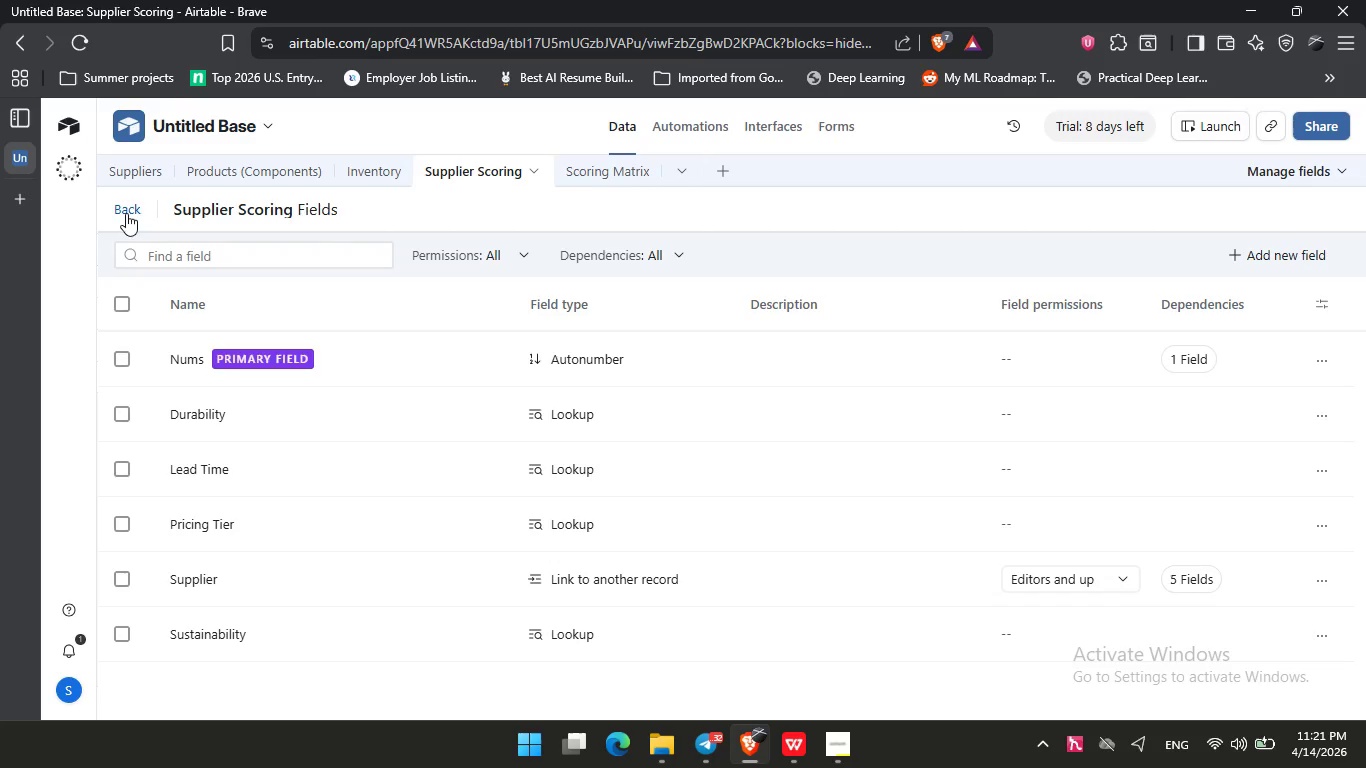 
left_click([126, 213])
 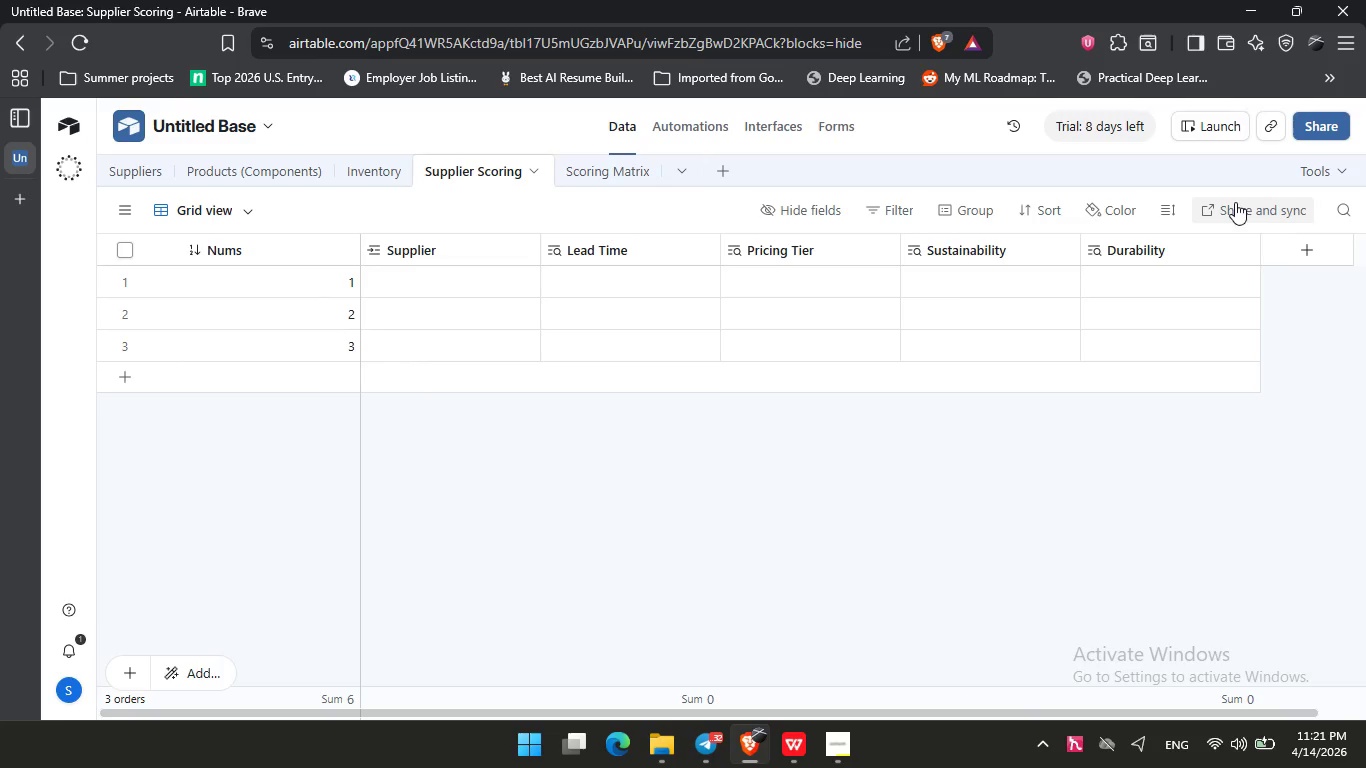 
left_click([1323, 179])
 